 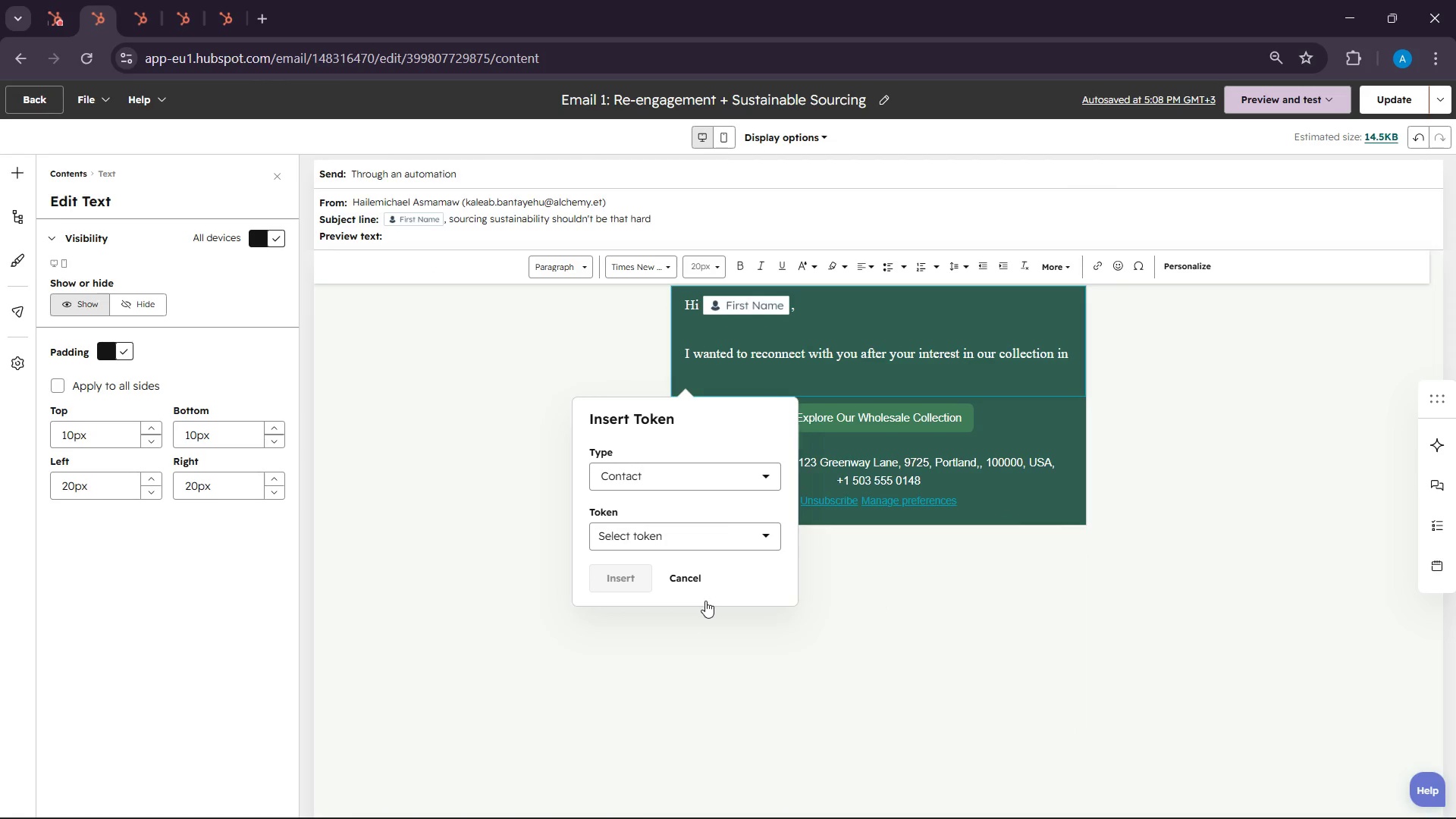 
type(company)
 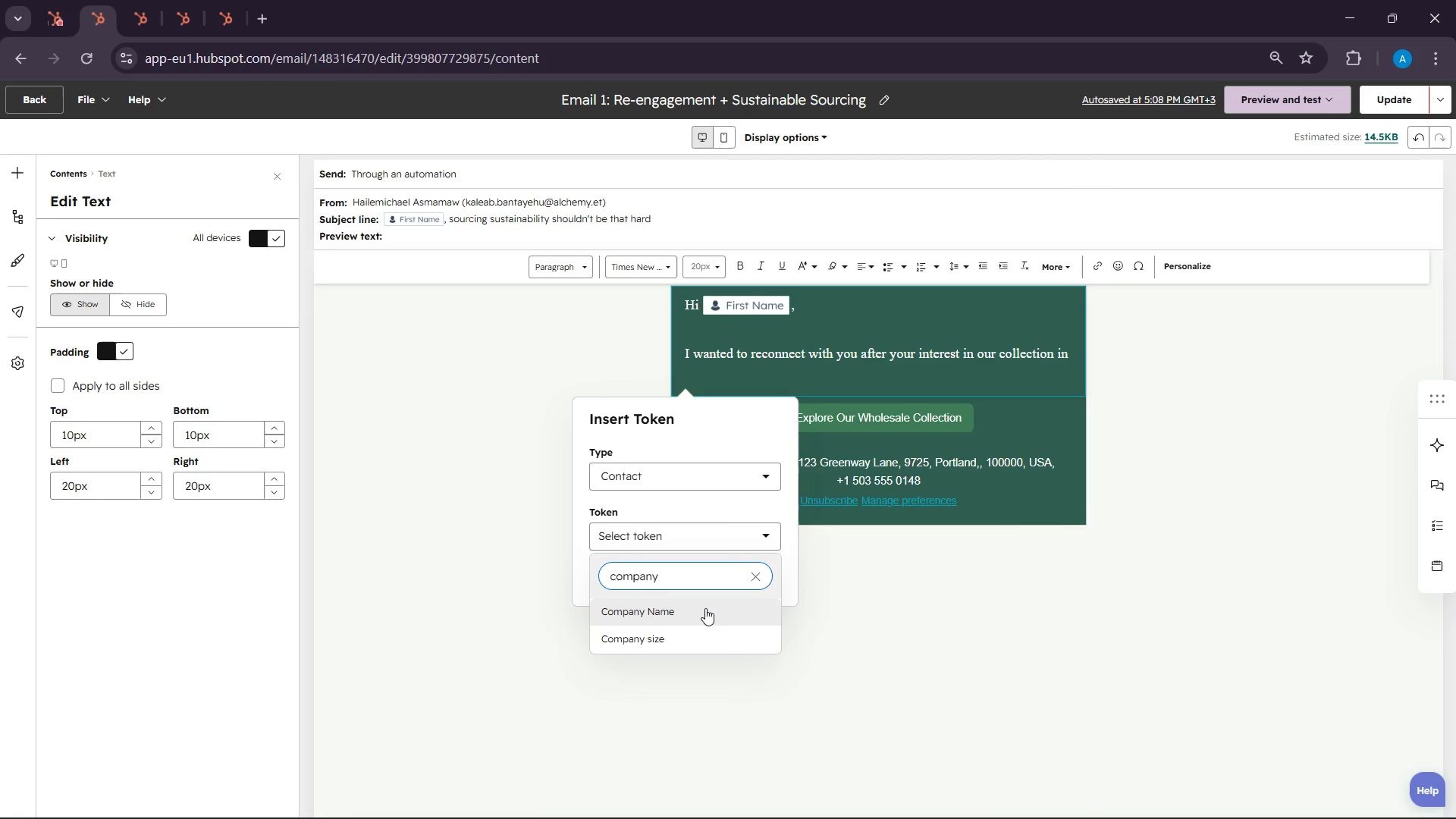 
left_click([705, 608])
 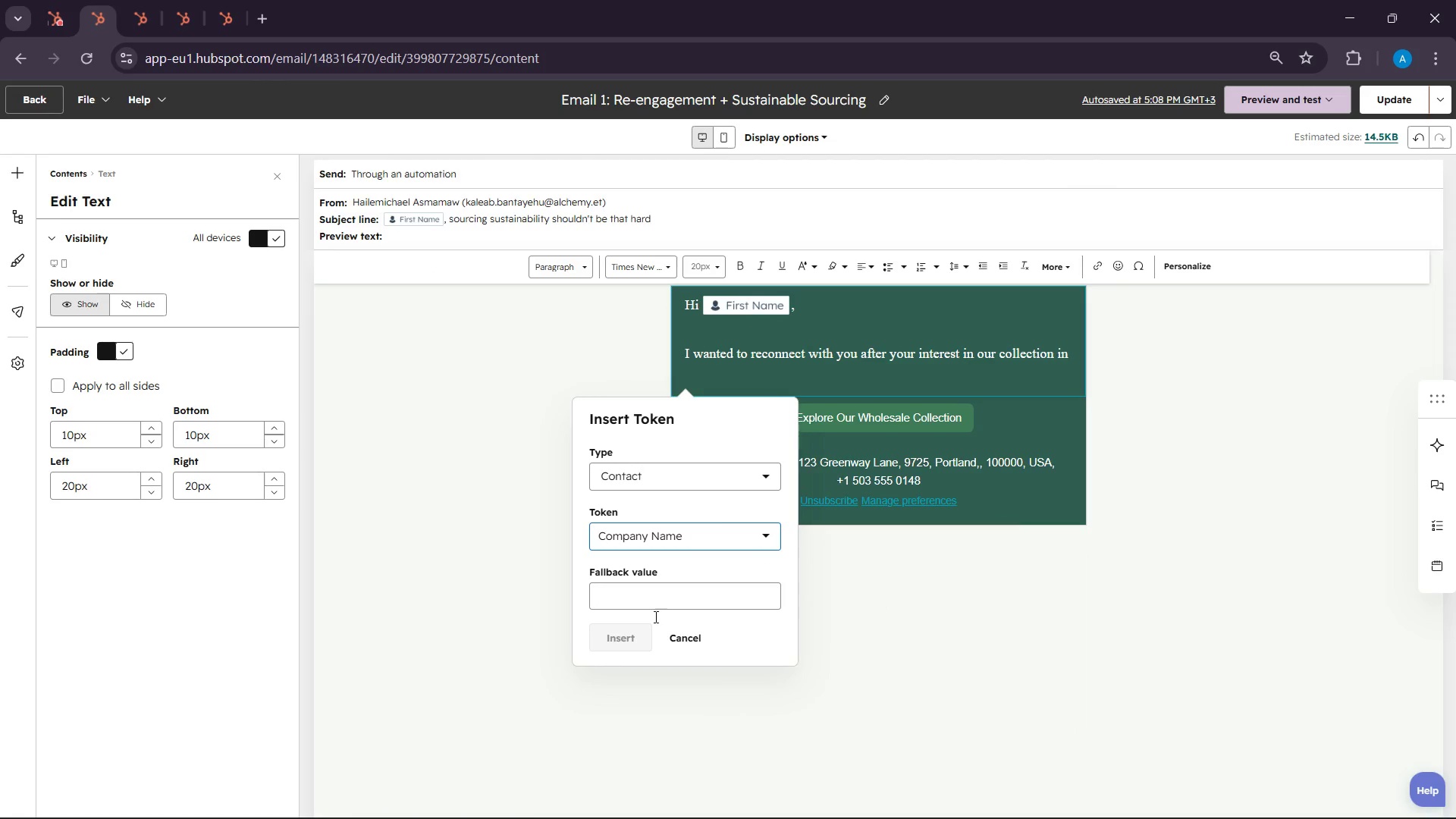 
left_click([643, 607])
 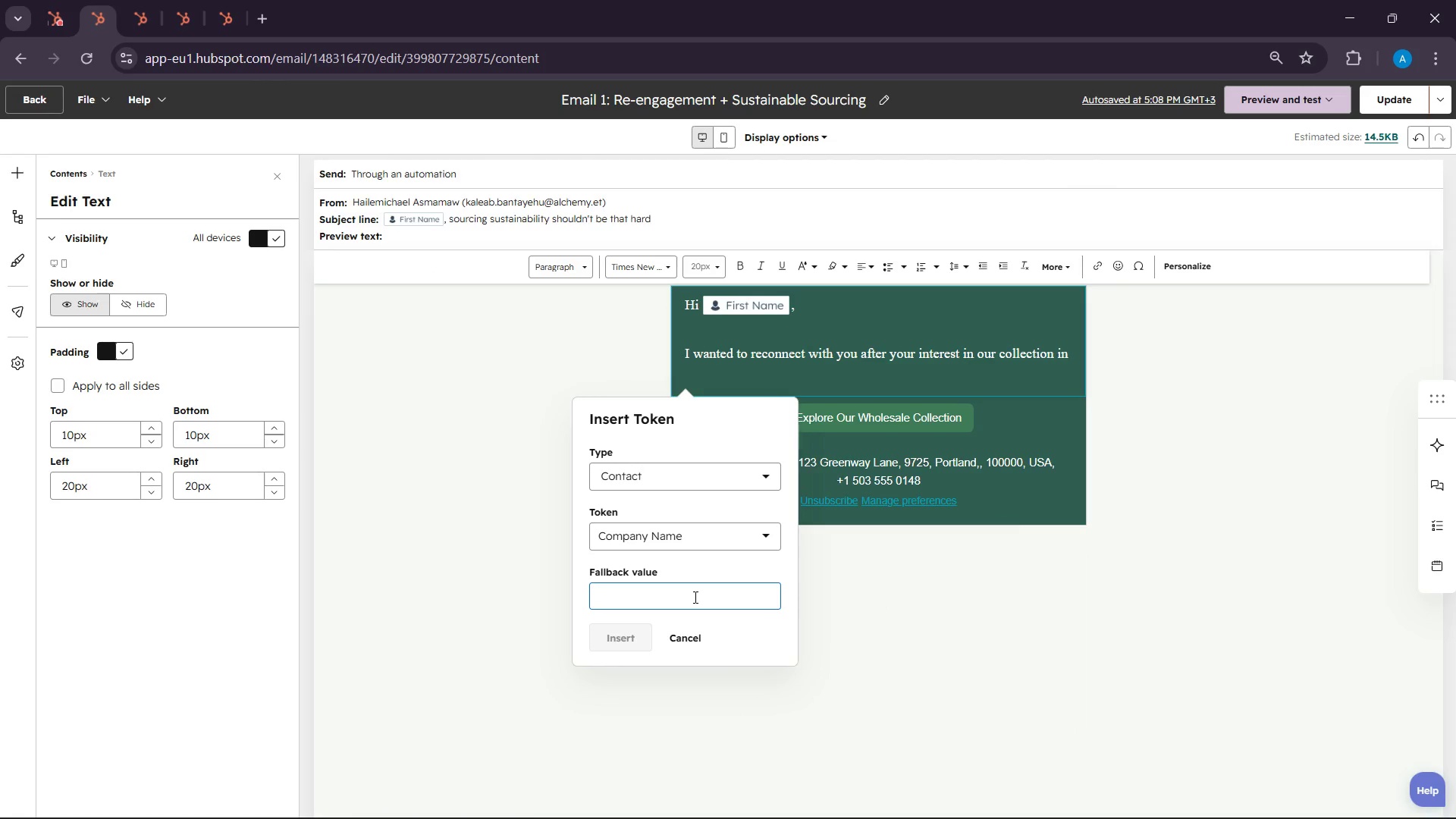 
type(work)
key(Backspace)
type(k)
 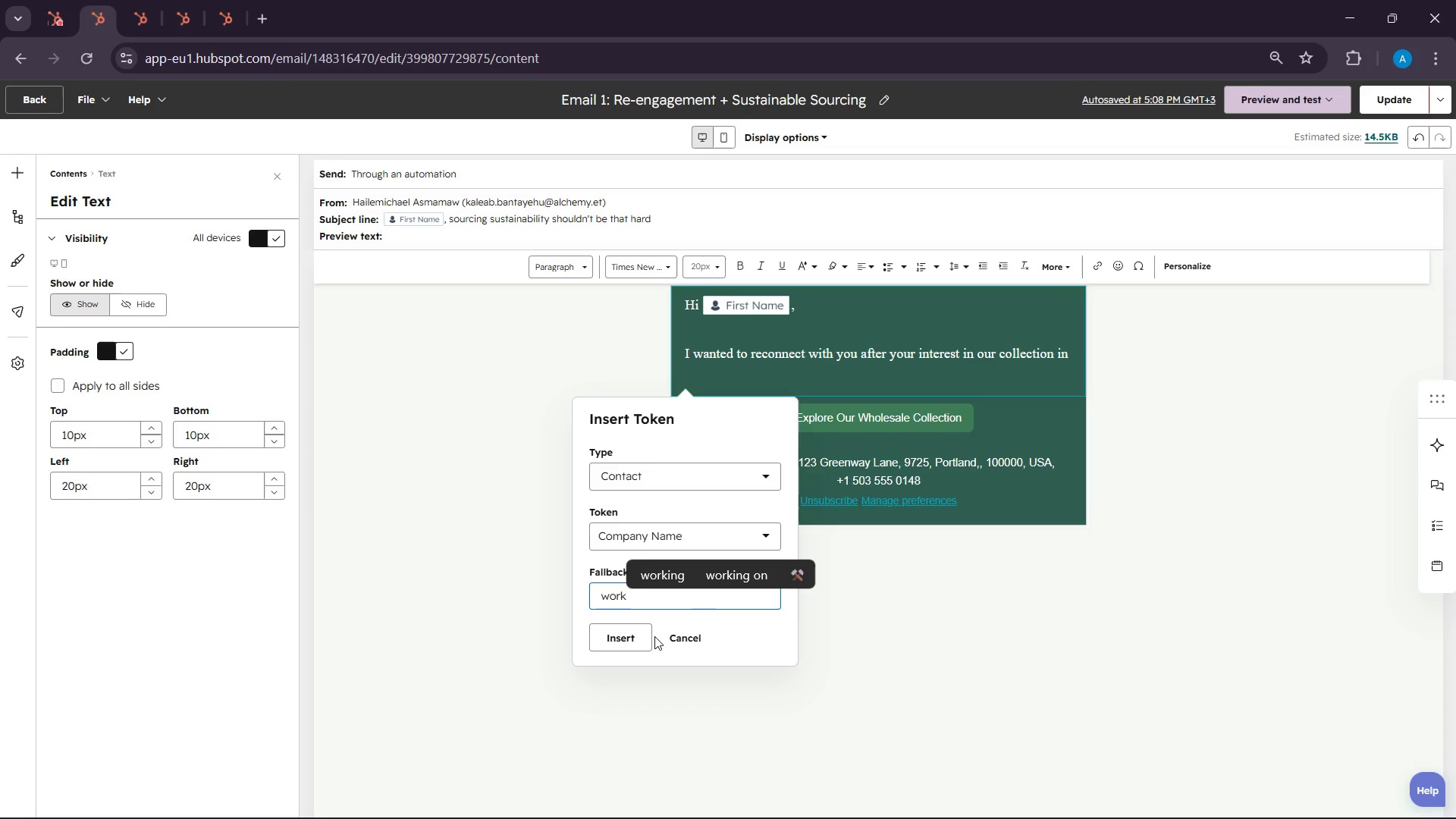 
left_click([654, 636])
 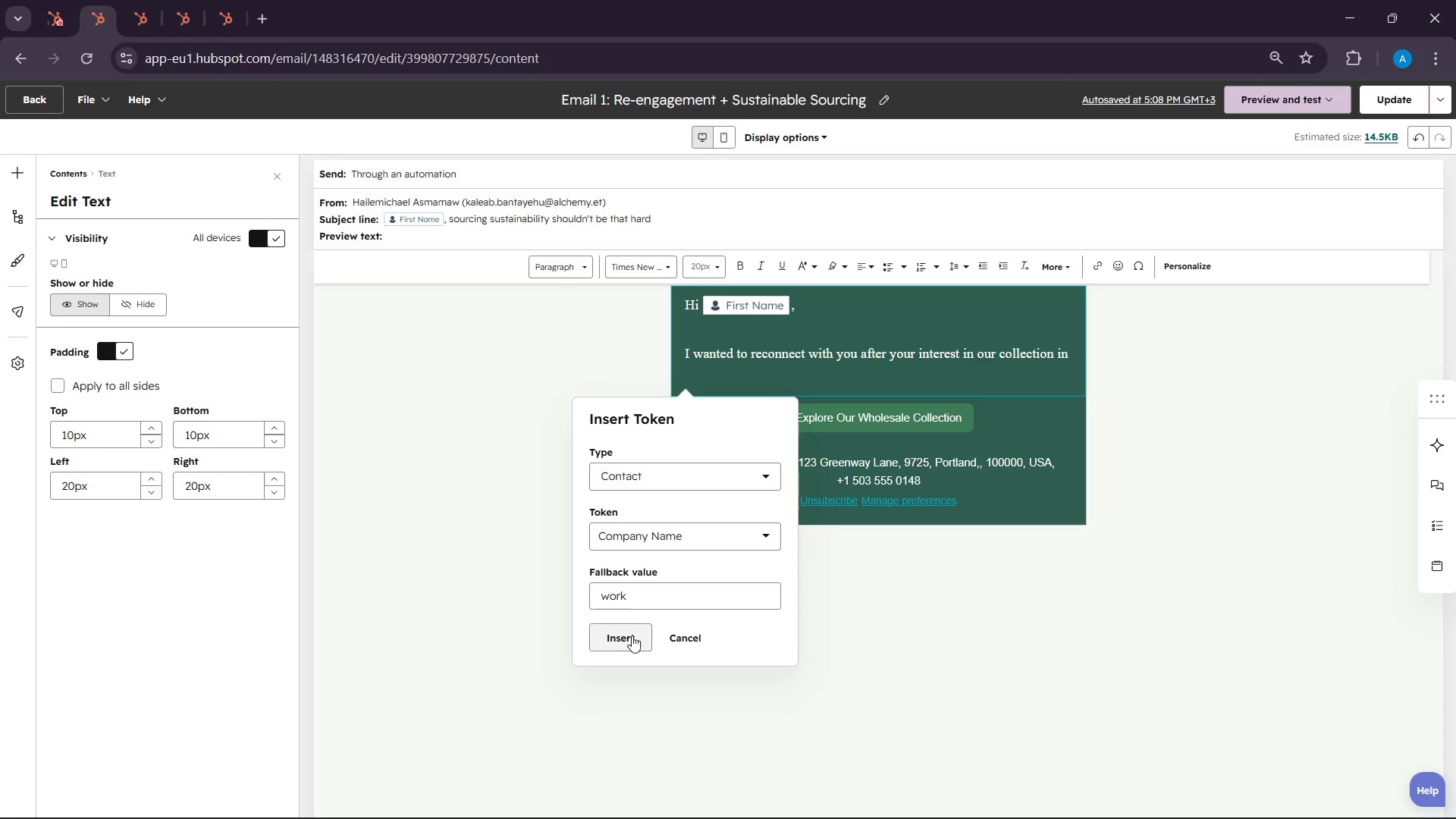 
left_click([632, 635])
 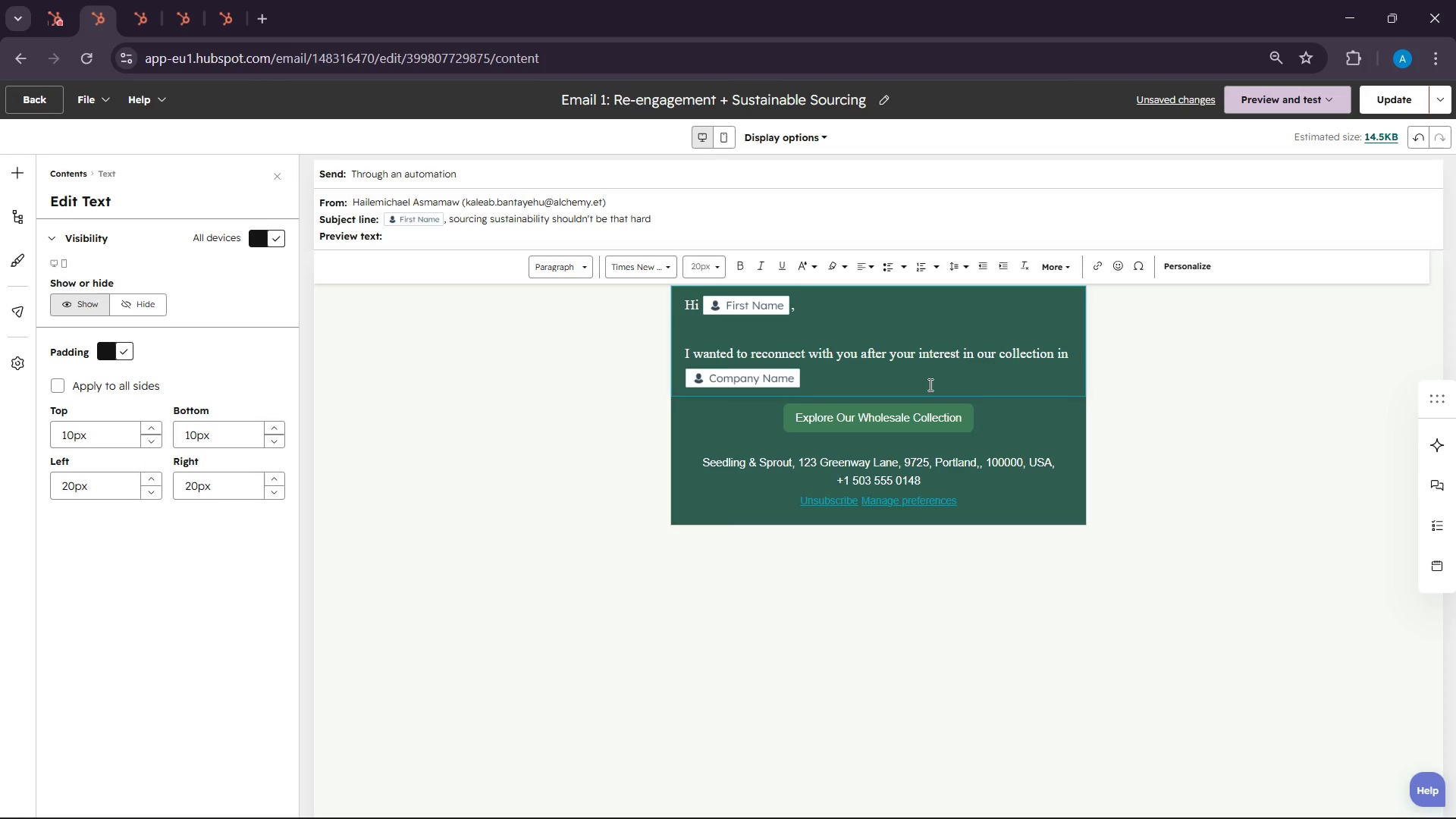 
key(Comma)
 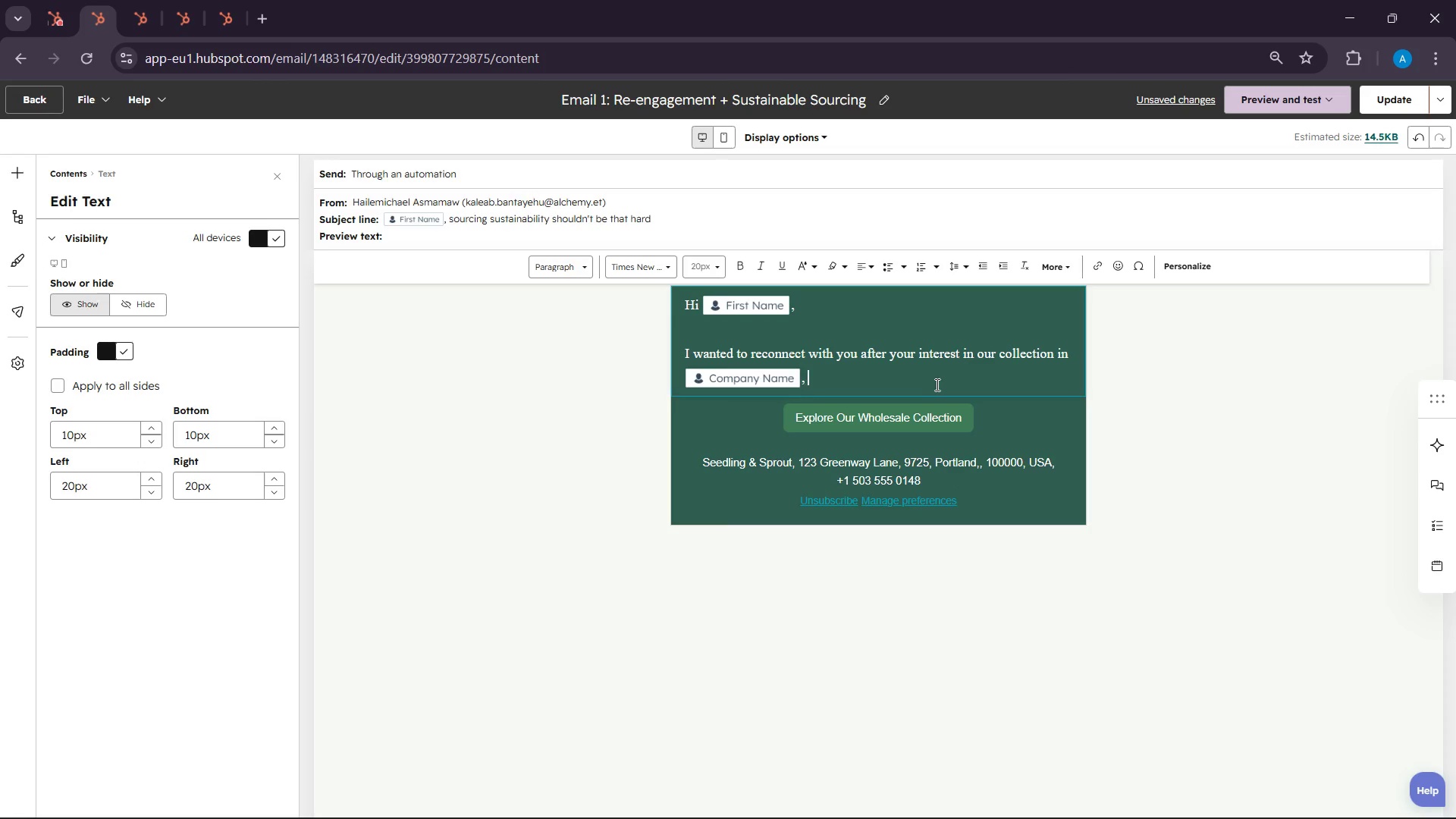 
key(Space)
 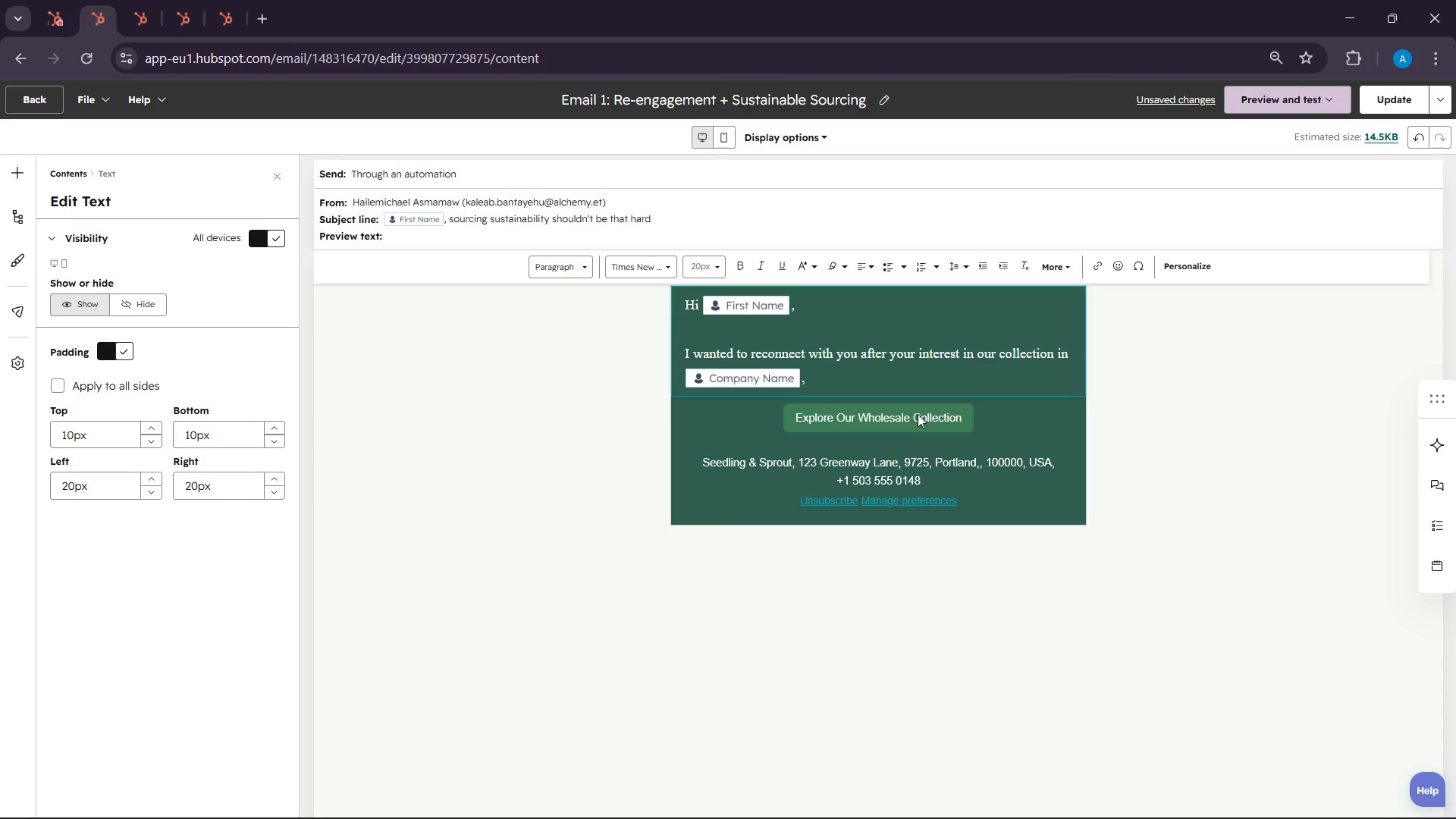 
wait(8.05)
 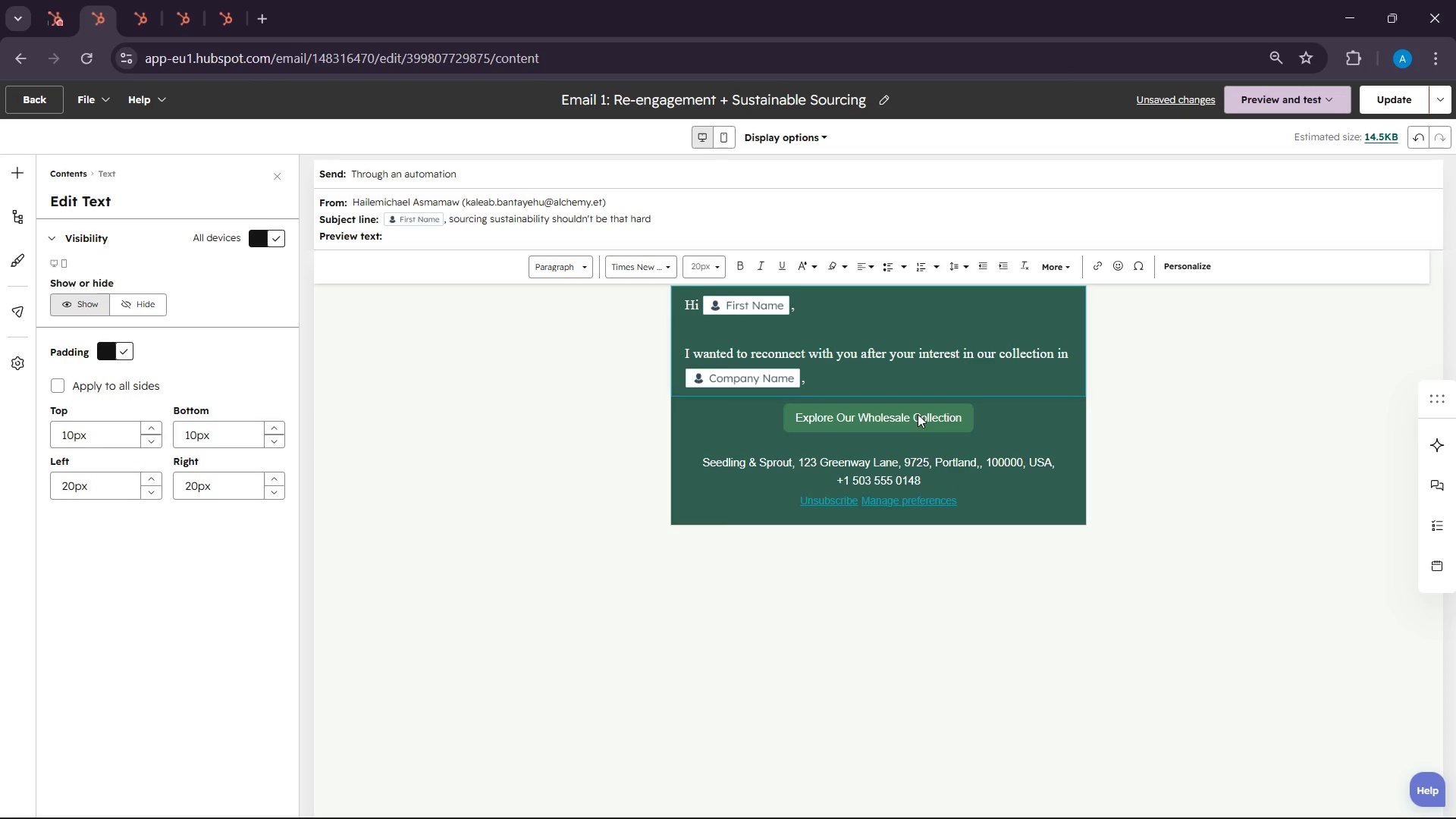 
key(Backspace)
type(in )
 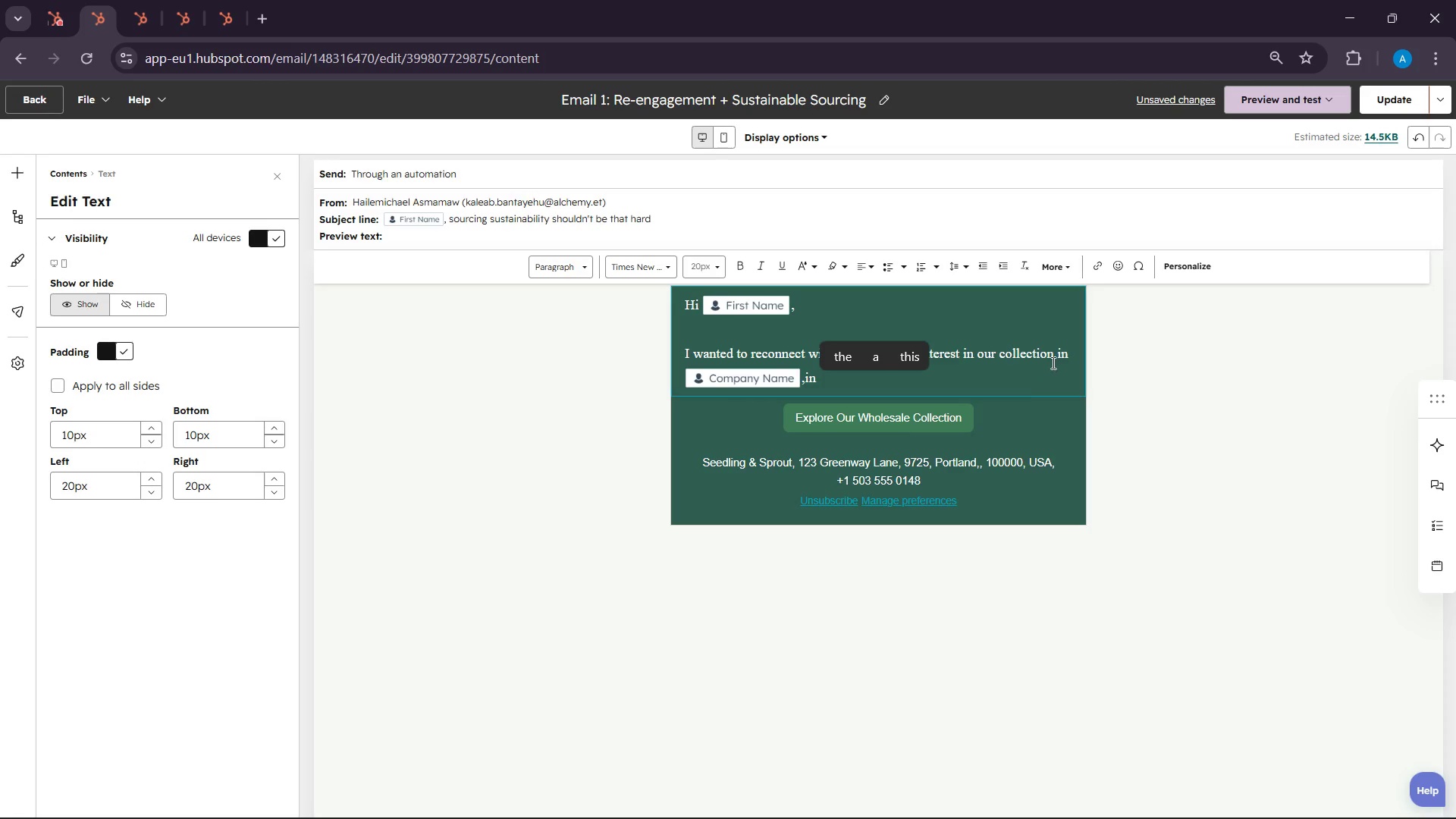 
left_click([1070, 353])
 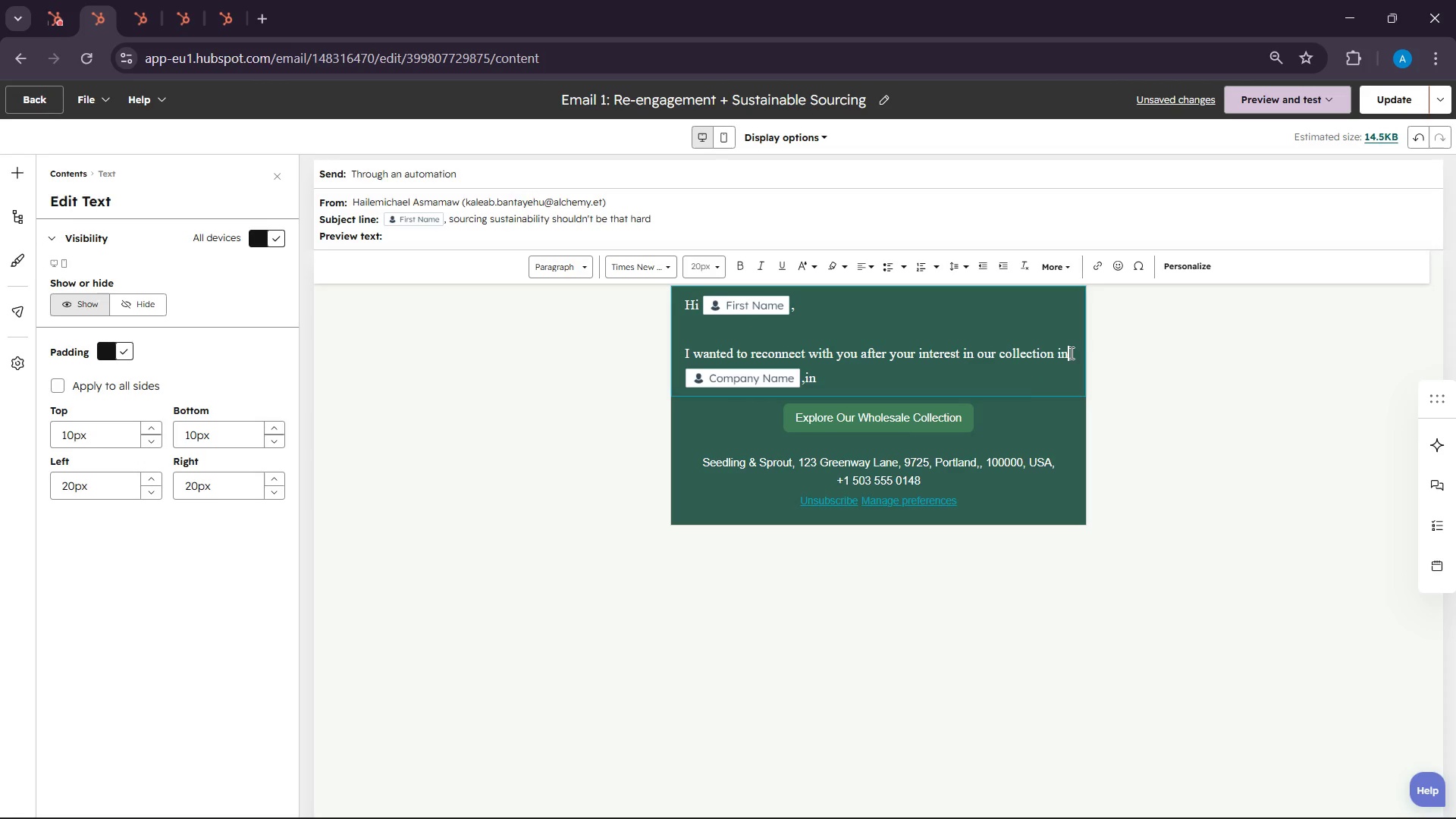 
key(Backspace)
key(Backspace)
type(for[Delete] )
 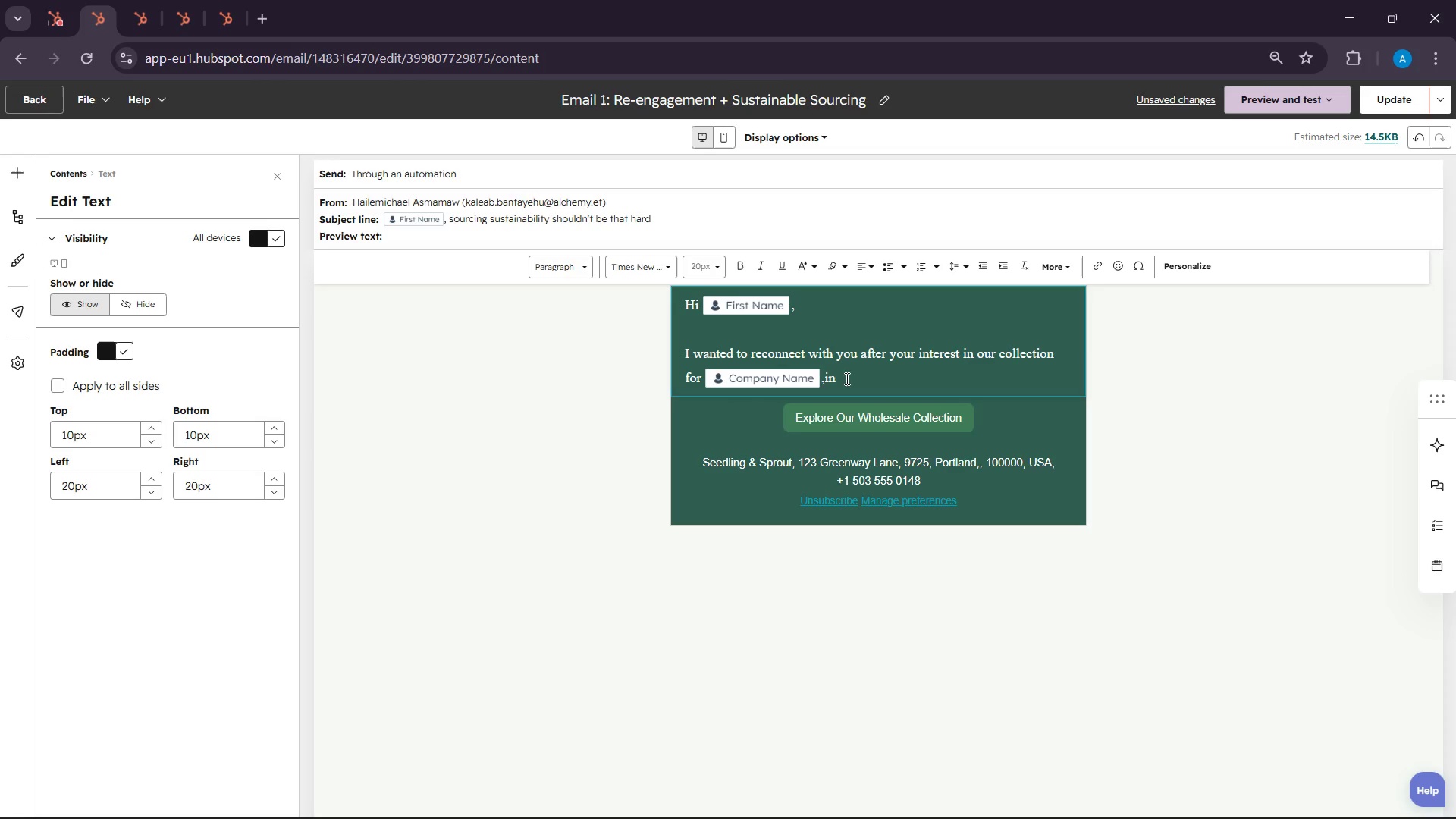 
left_click([871, 378])
 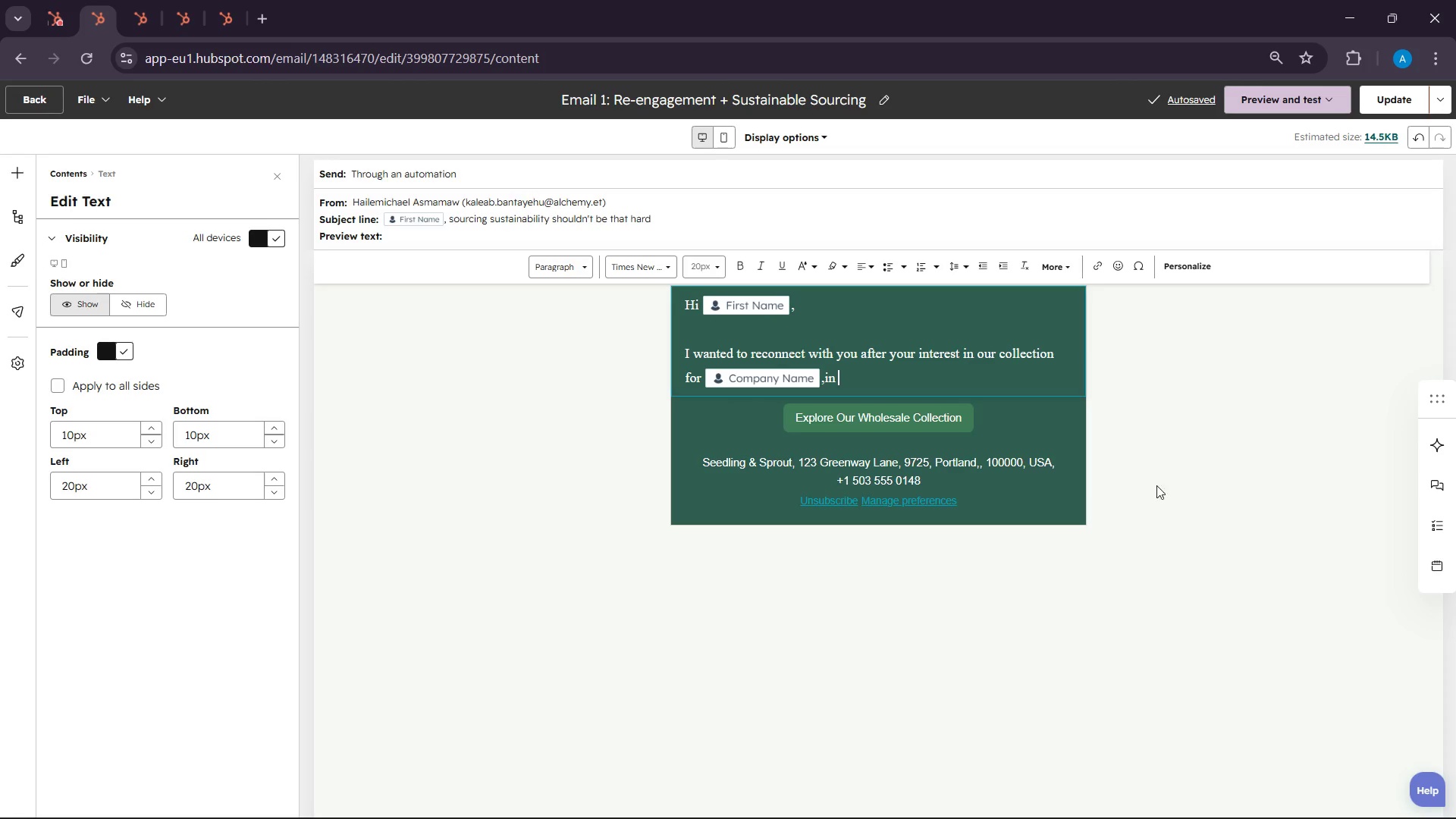 
left_click([1191, 272])
 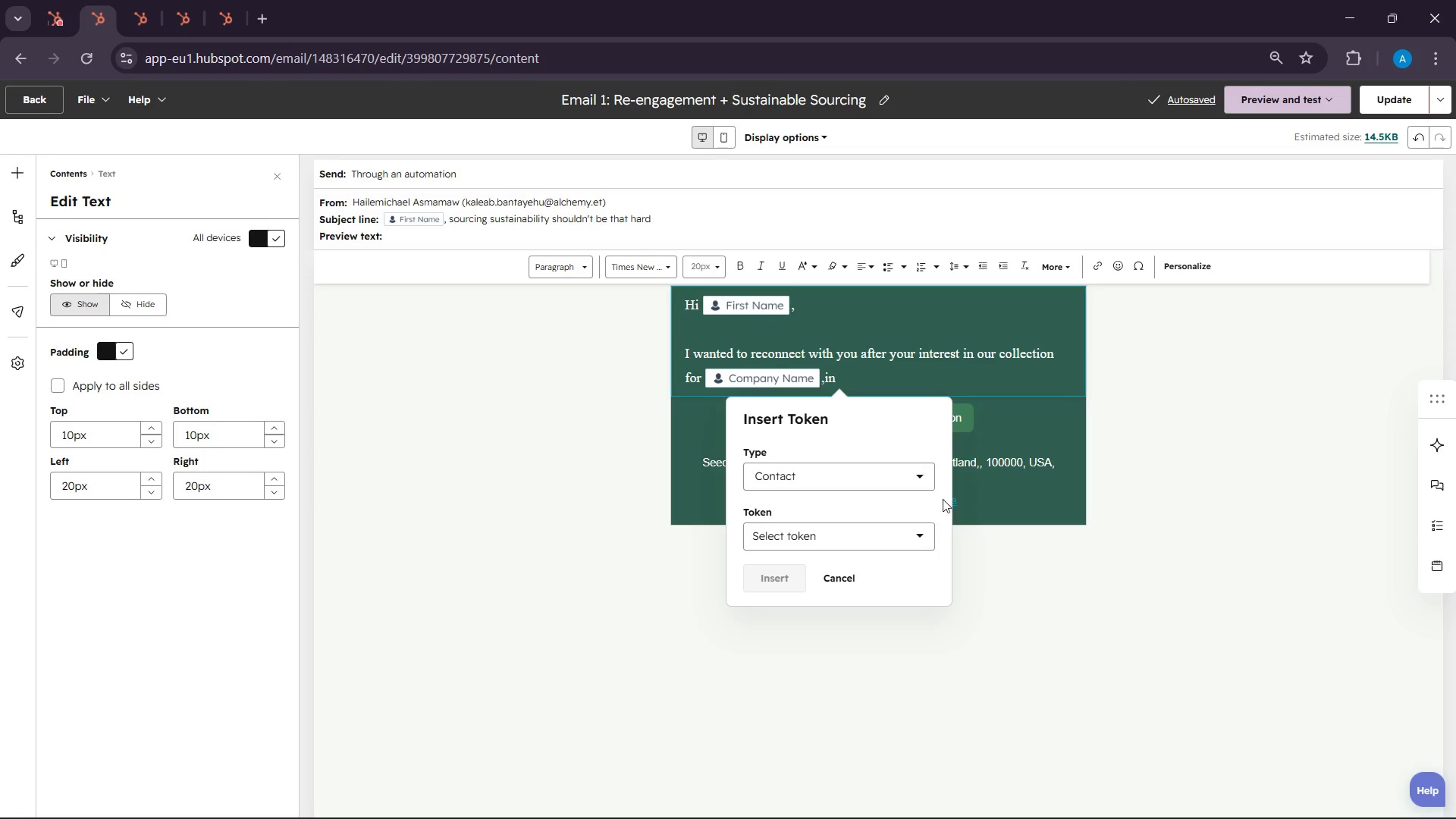 
left_click([892, 524])
 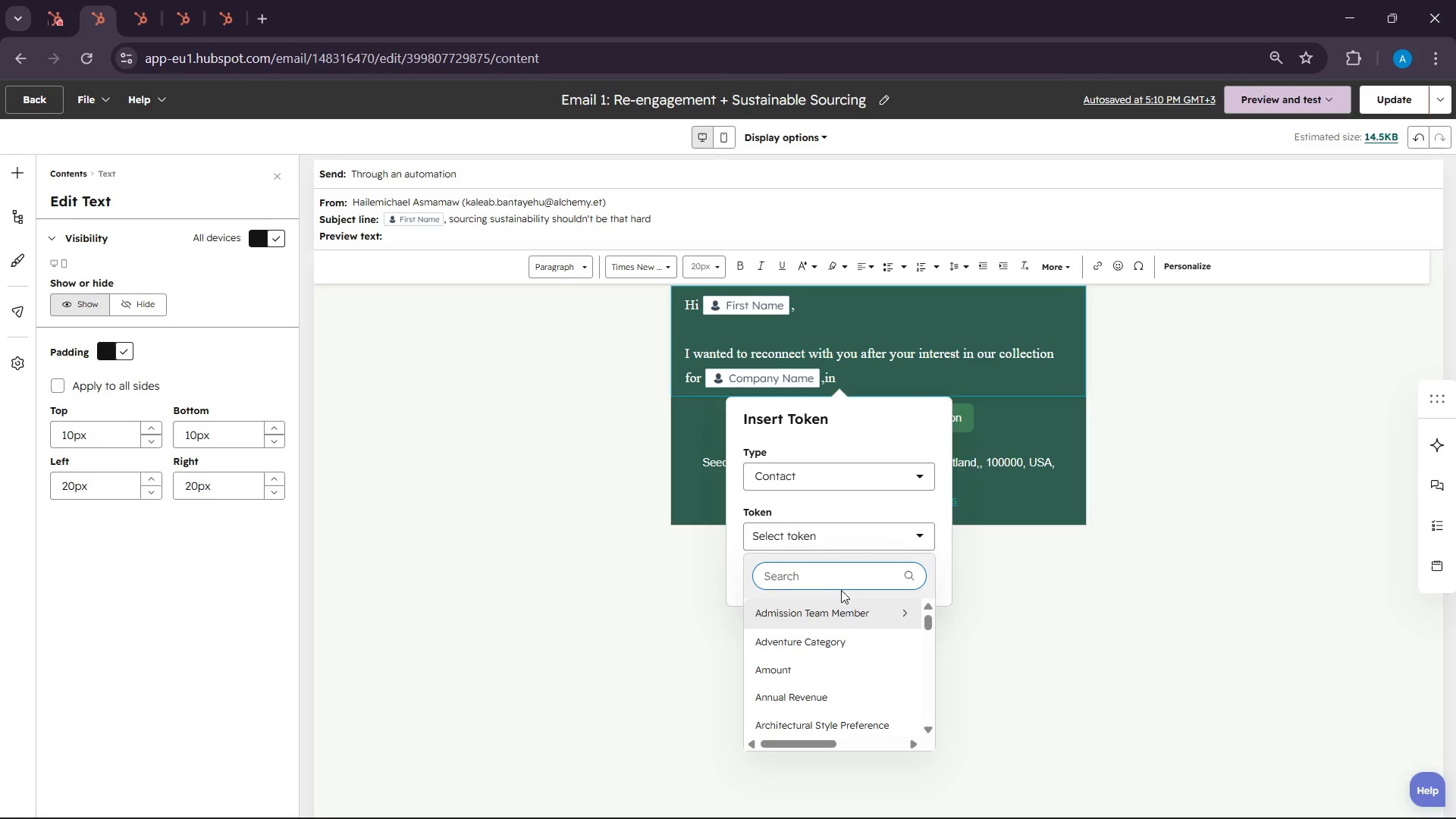 
type(prefe)
 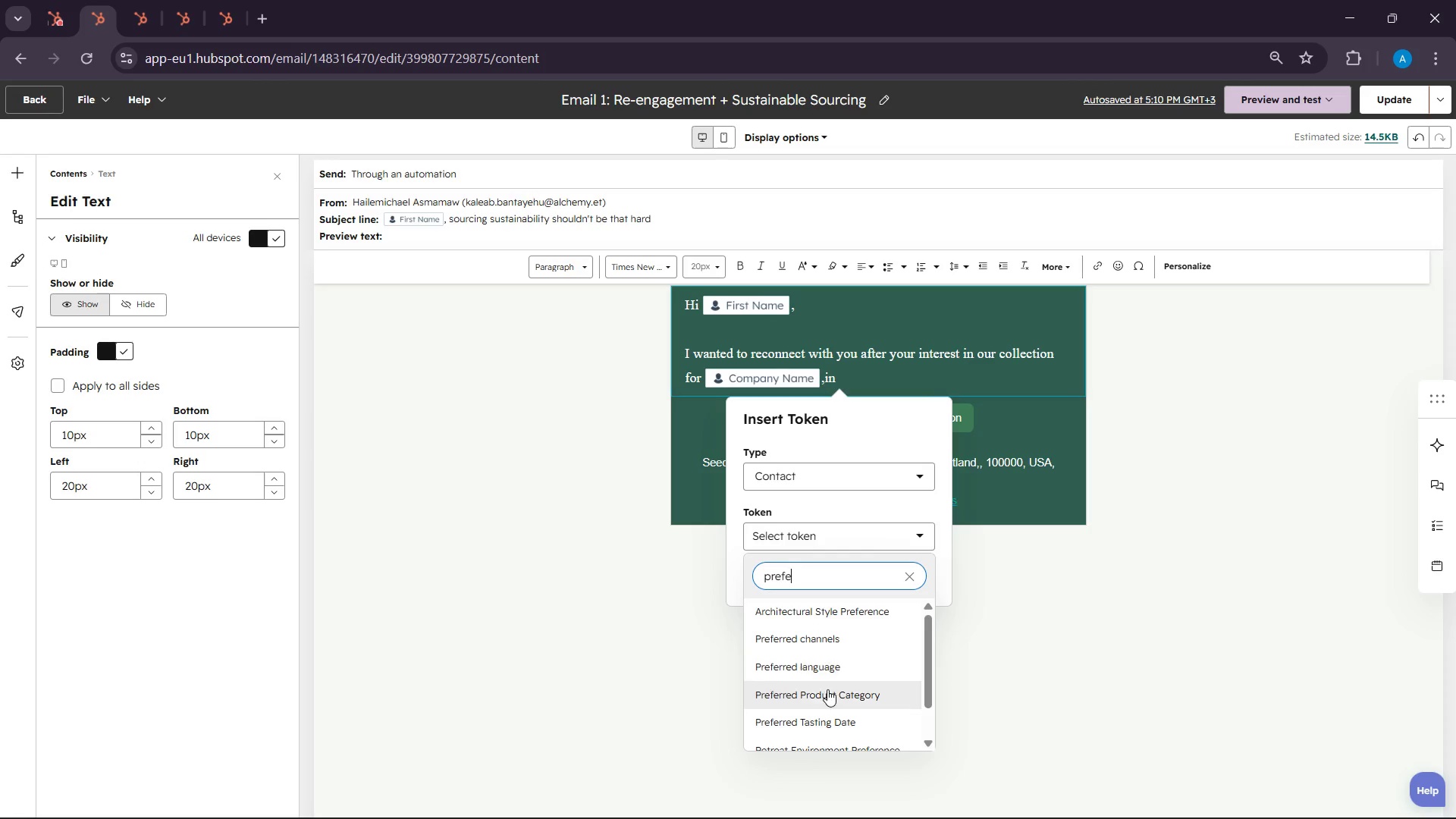 
left_click([827, 691])
 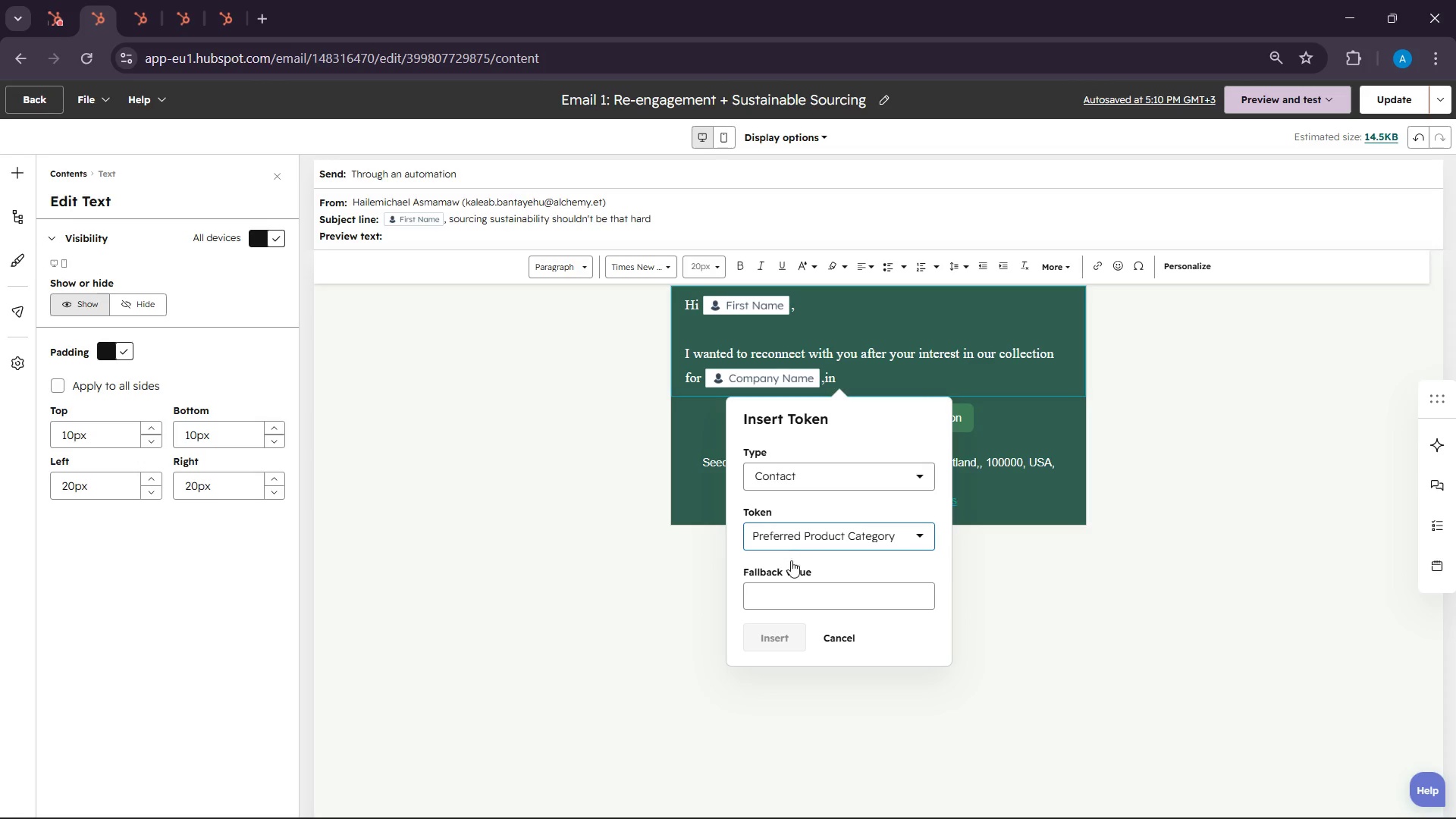 
left_click([792, 582])
 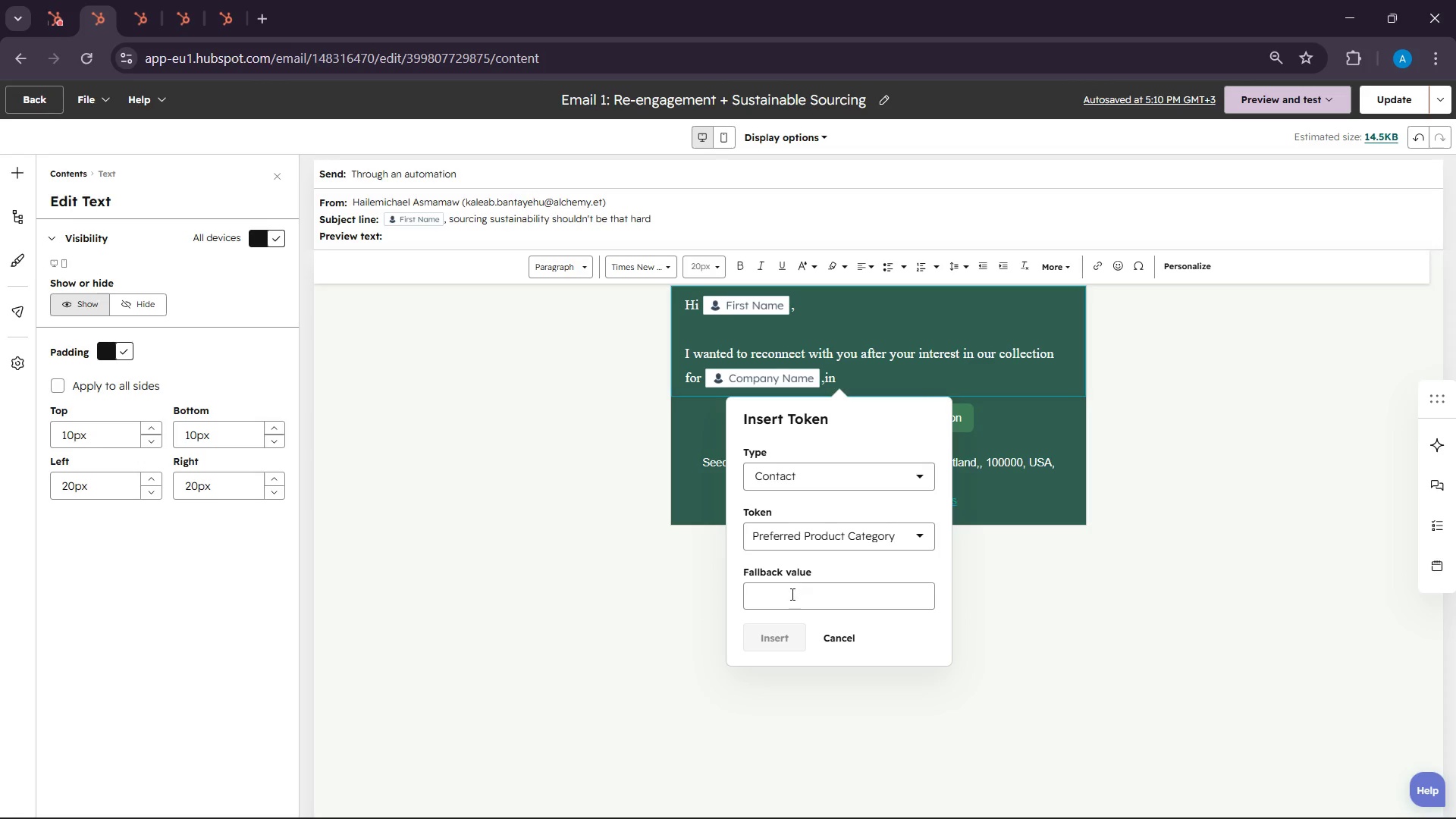 
left_click([791, 594])
 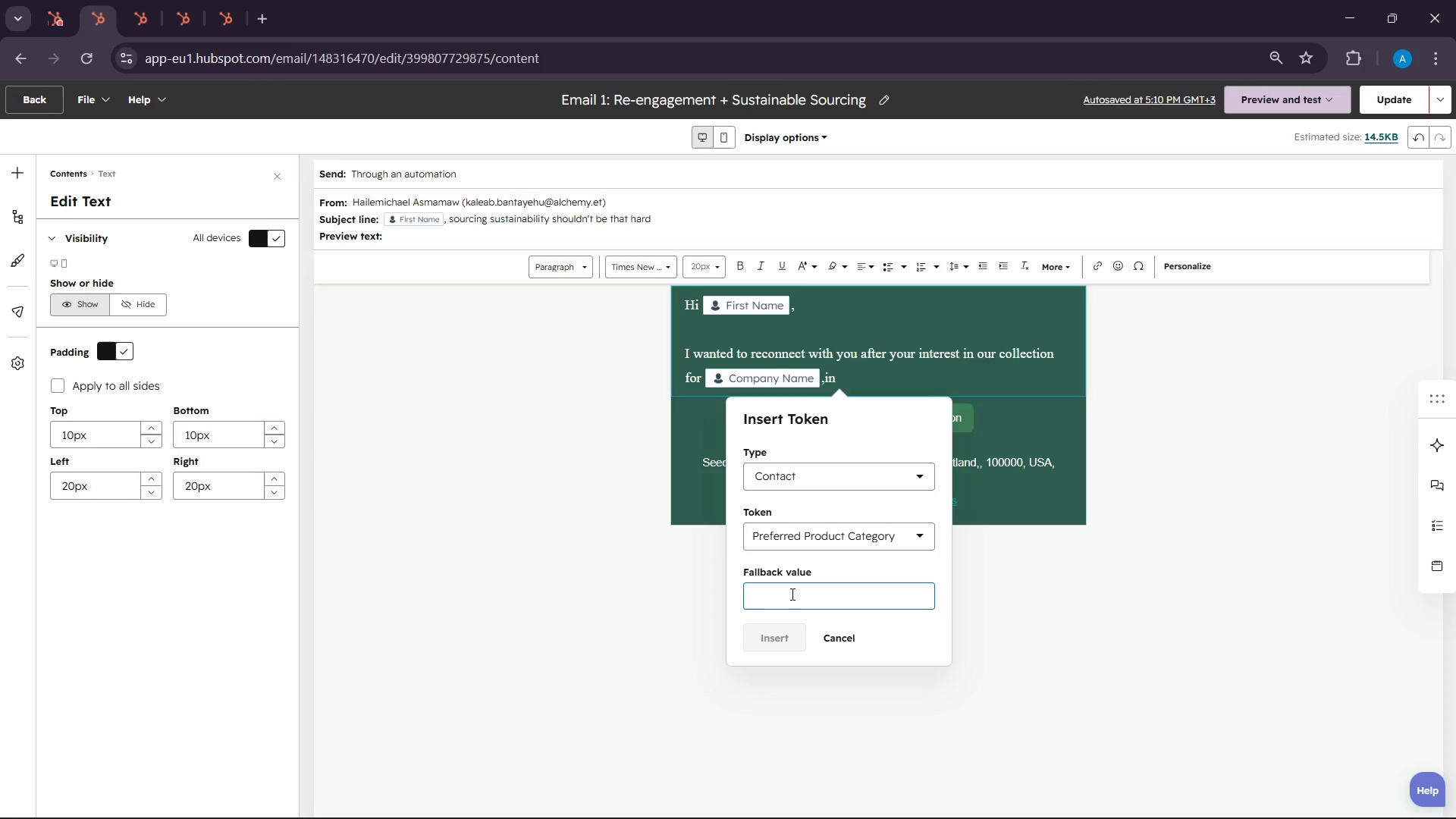 
type(decor)
 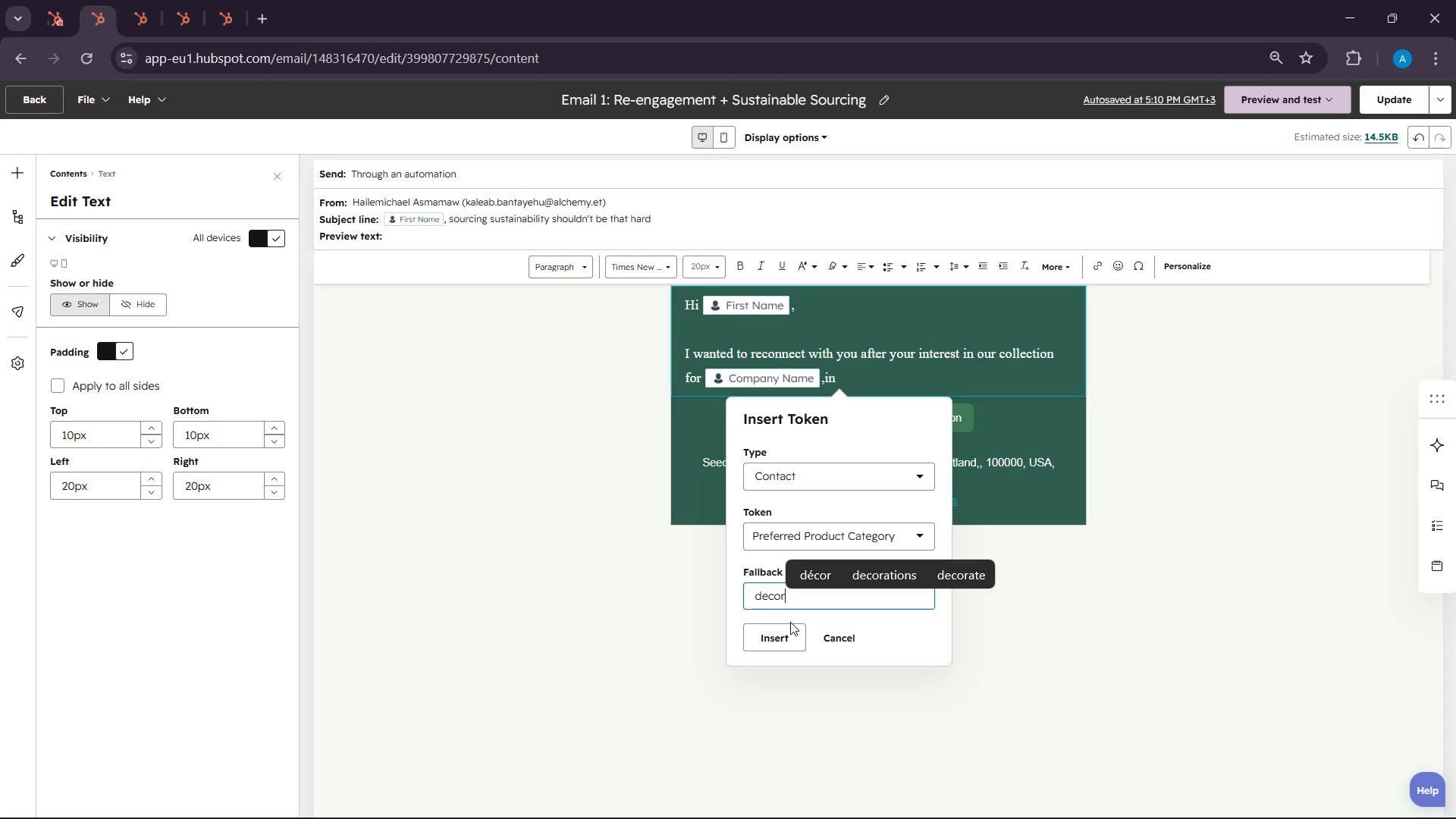 
left_click([782, 633])
 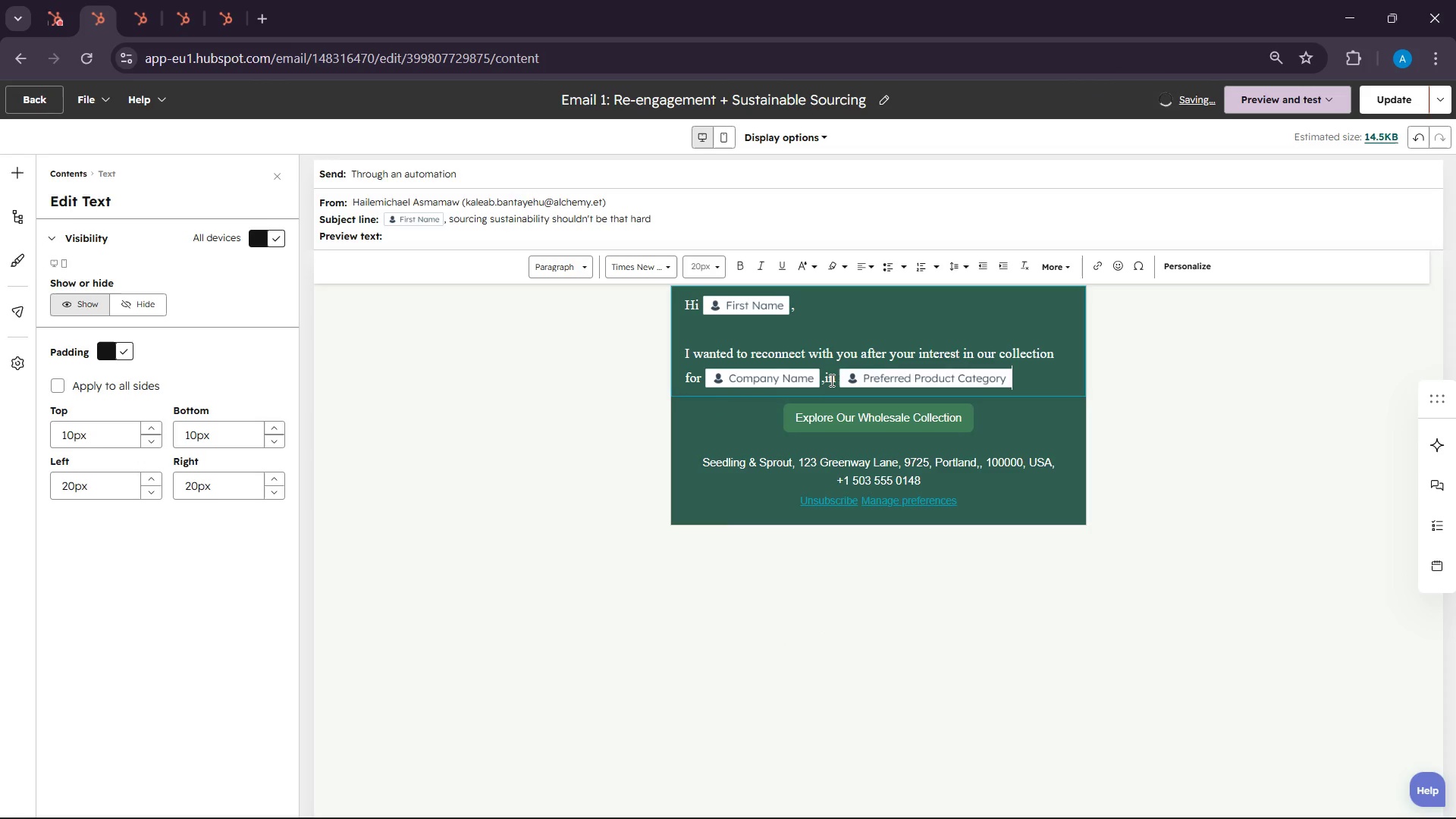 
left_click([824, 378])
 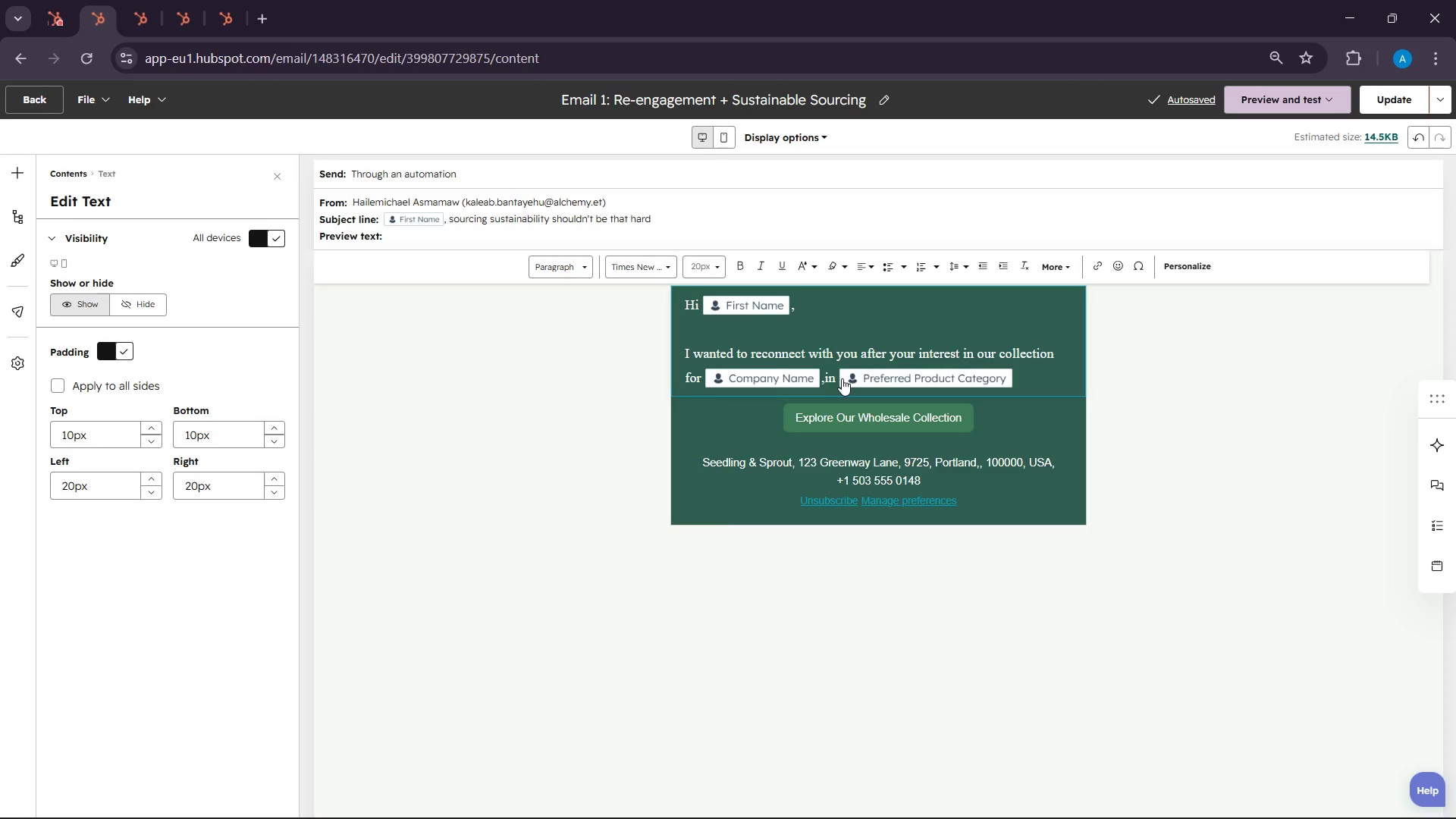 
type(uniqu)
 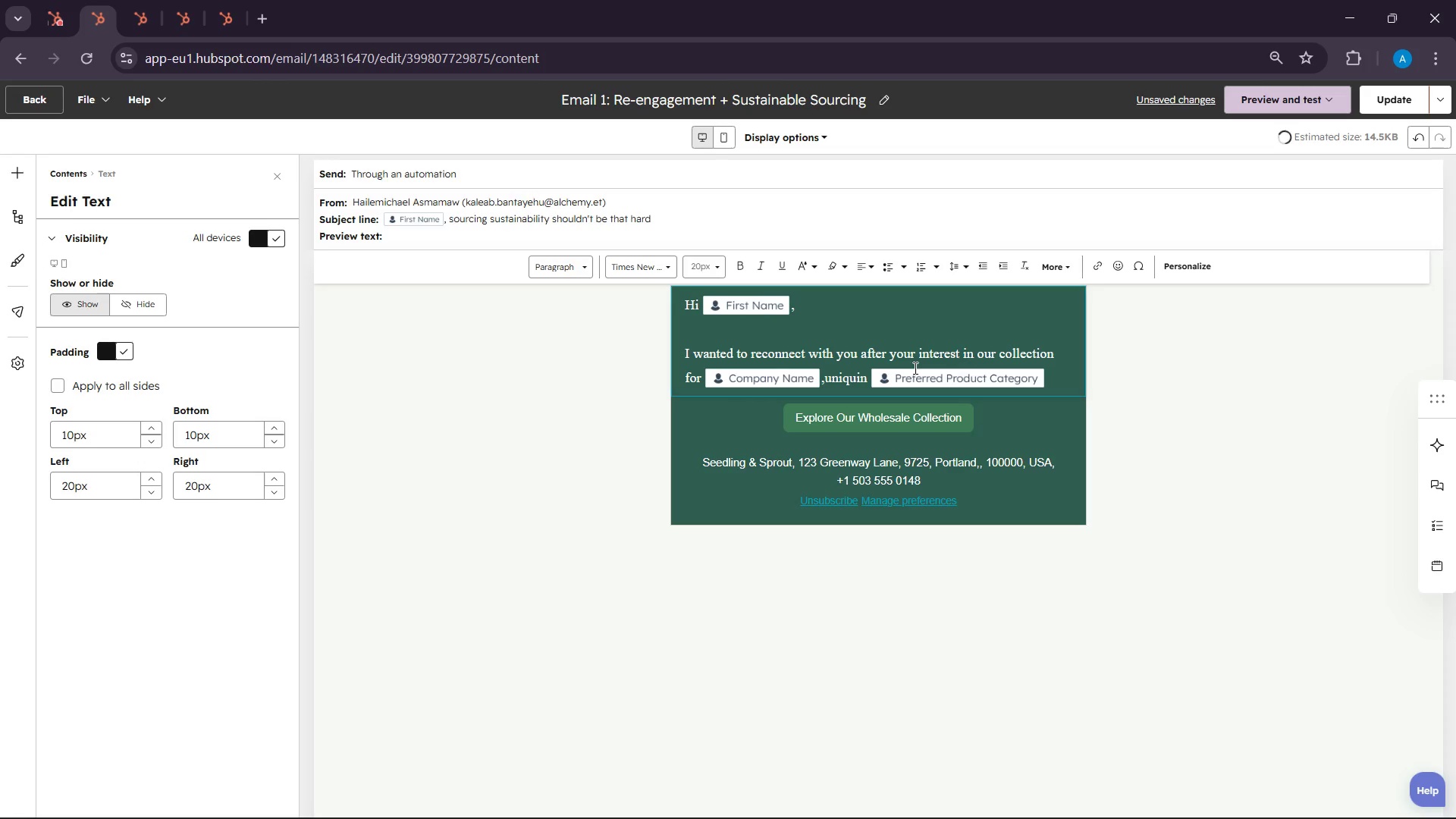 
type(ly )
 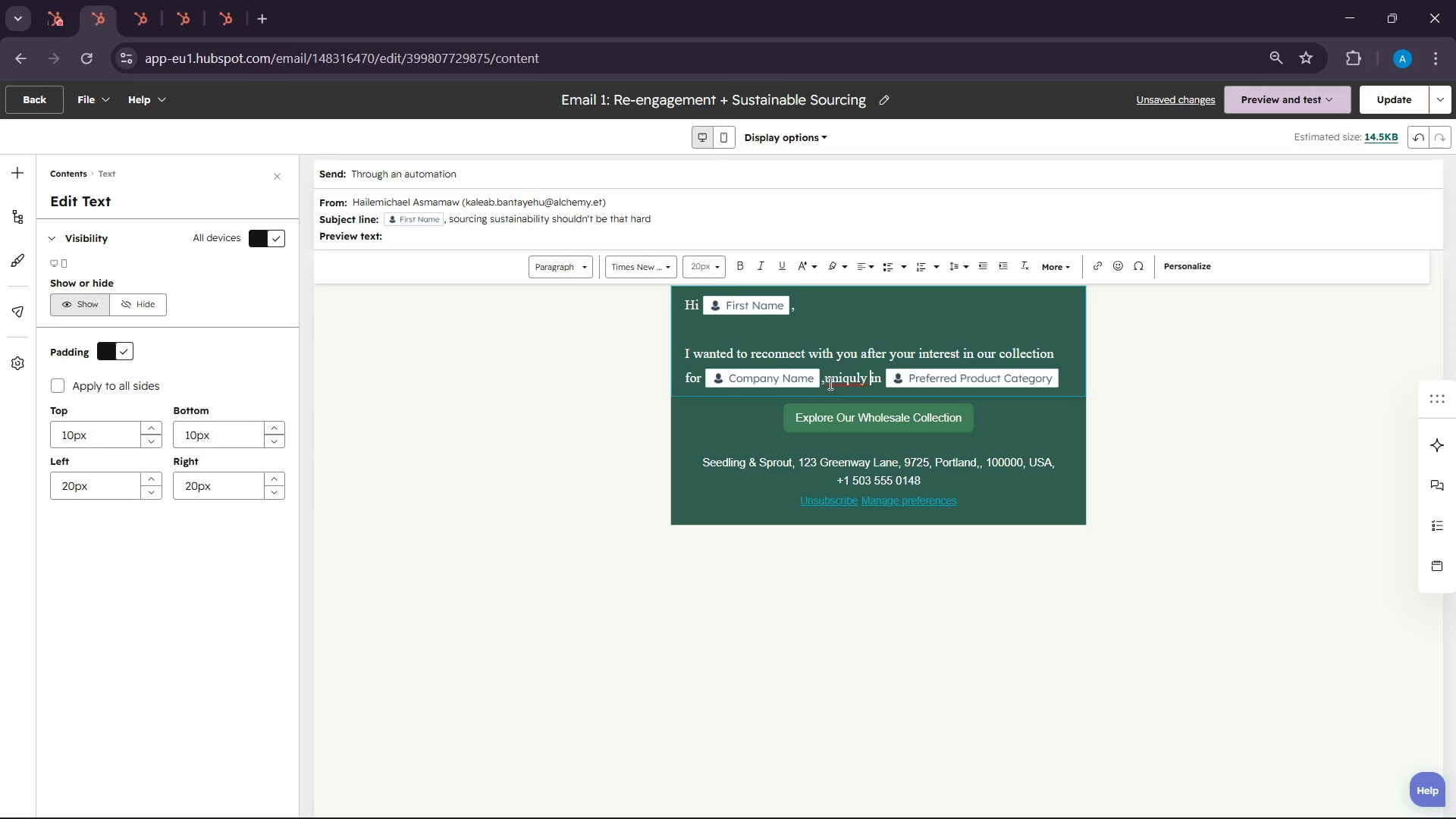 
left_click([841, 383])
 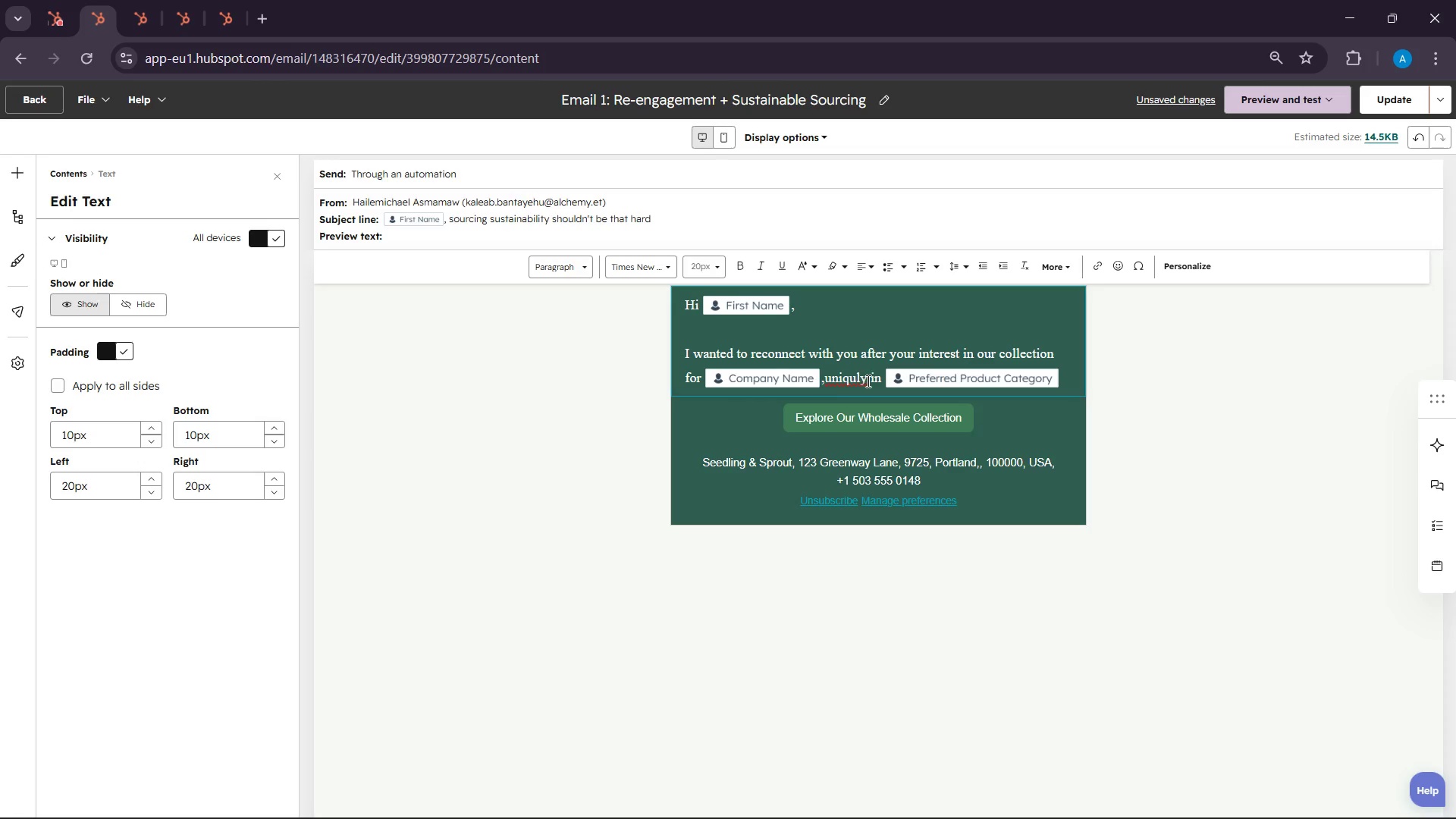 
left_click([867, 381])
 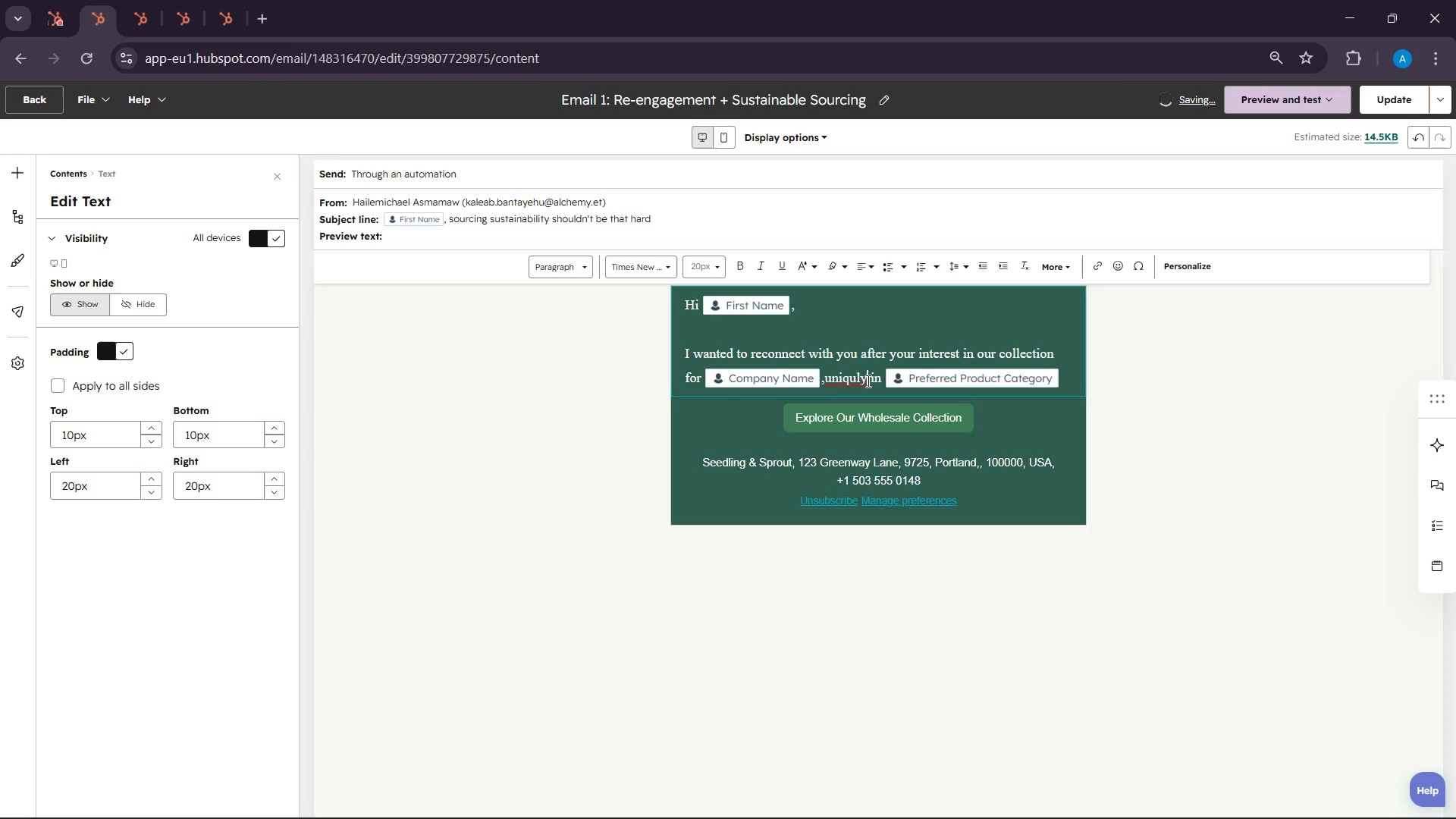 
key(Backspace)
key(Backspace)
key(Backspace)
key(Backspace)
type(qu)
 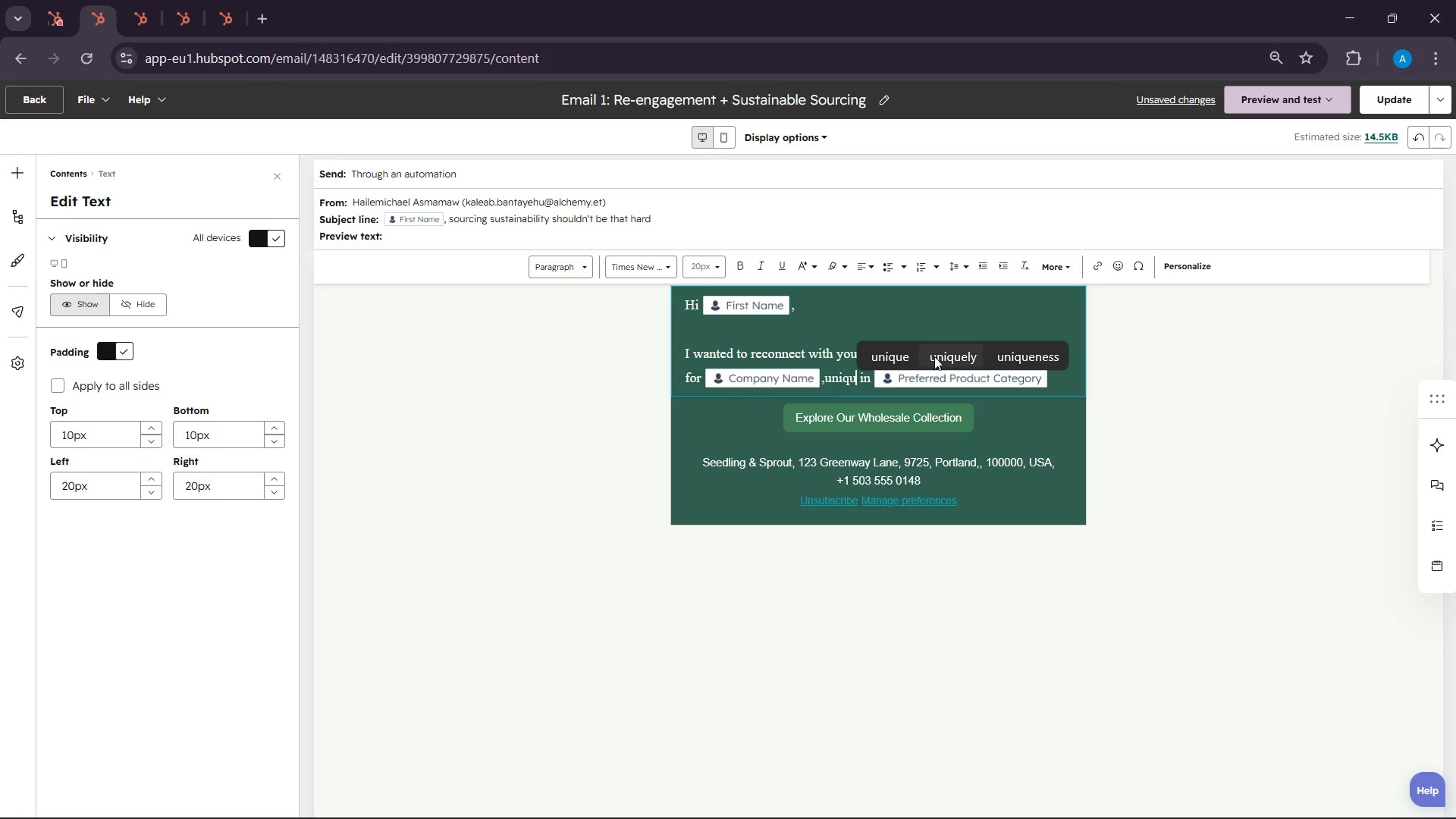 
left_click([943, 359])
 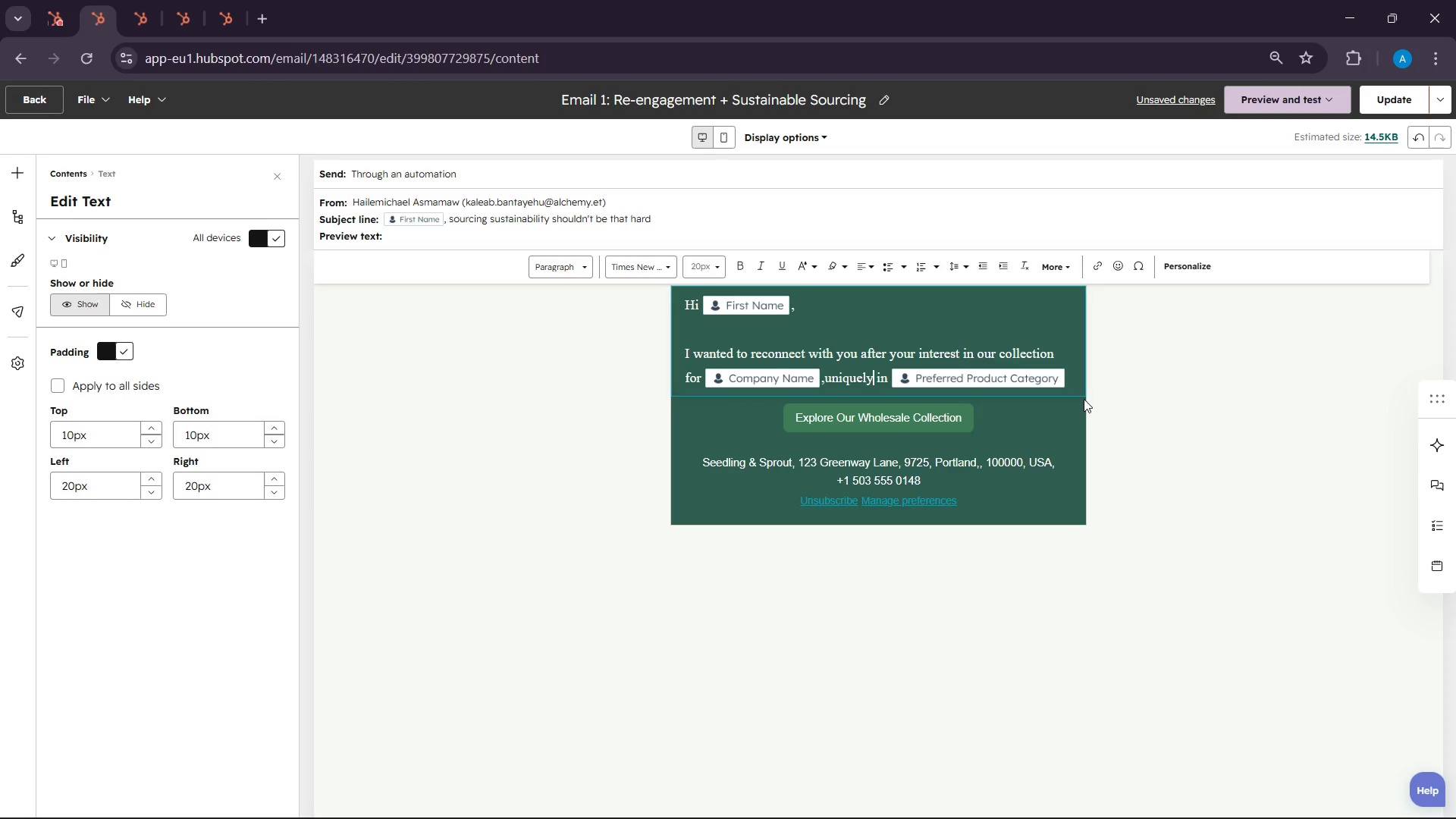 
left_click([1072, 372])
 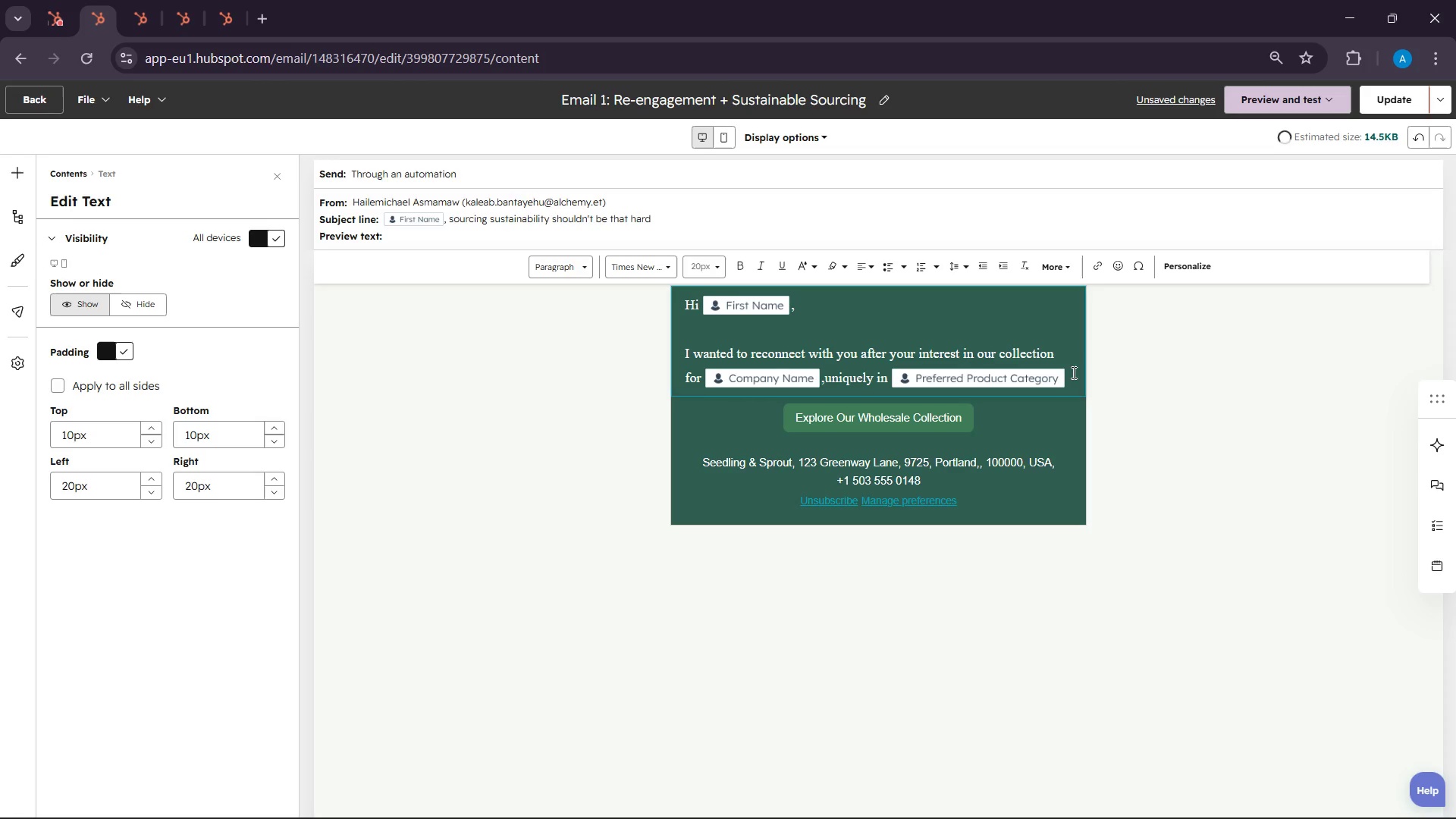 
key(Enter)
 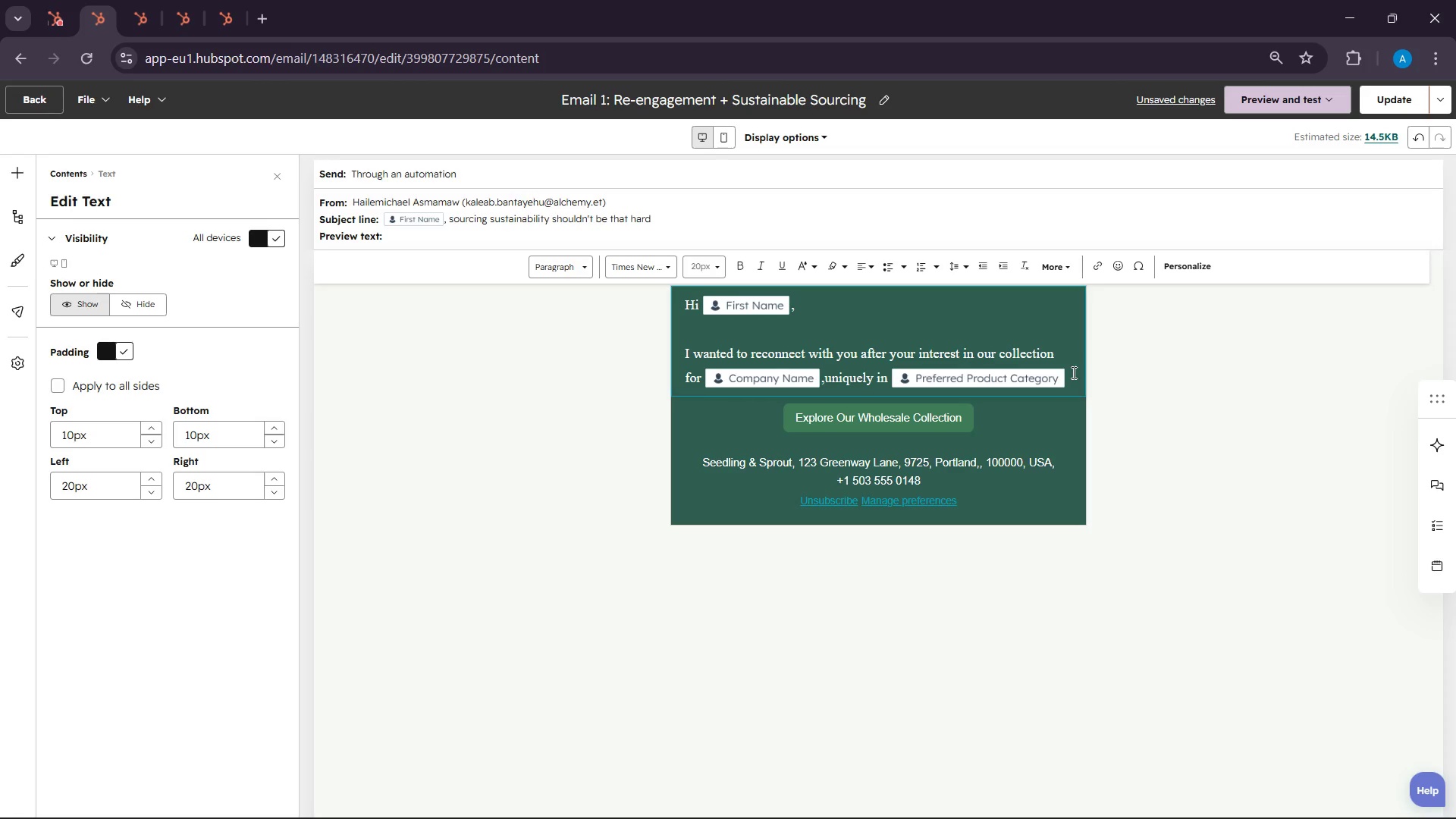 
key(Enter)
 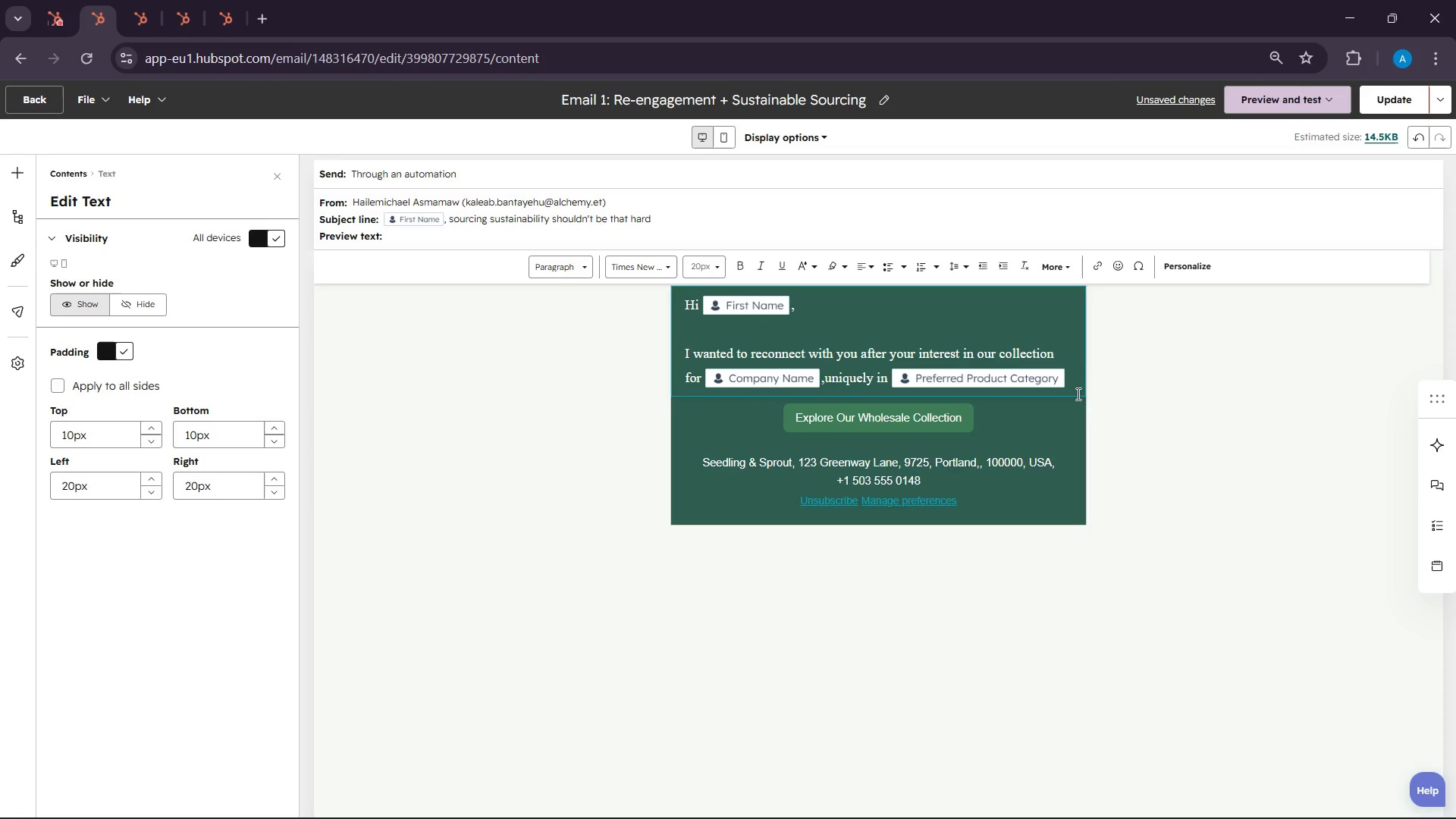 
left_click([1080, 386])
 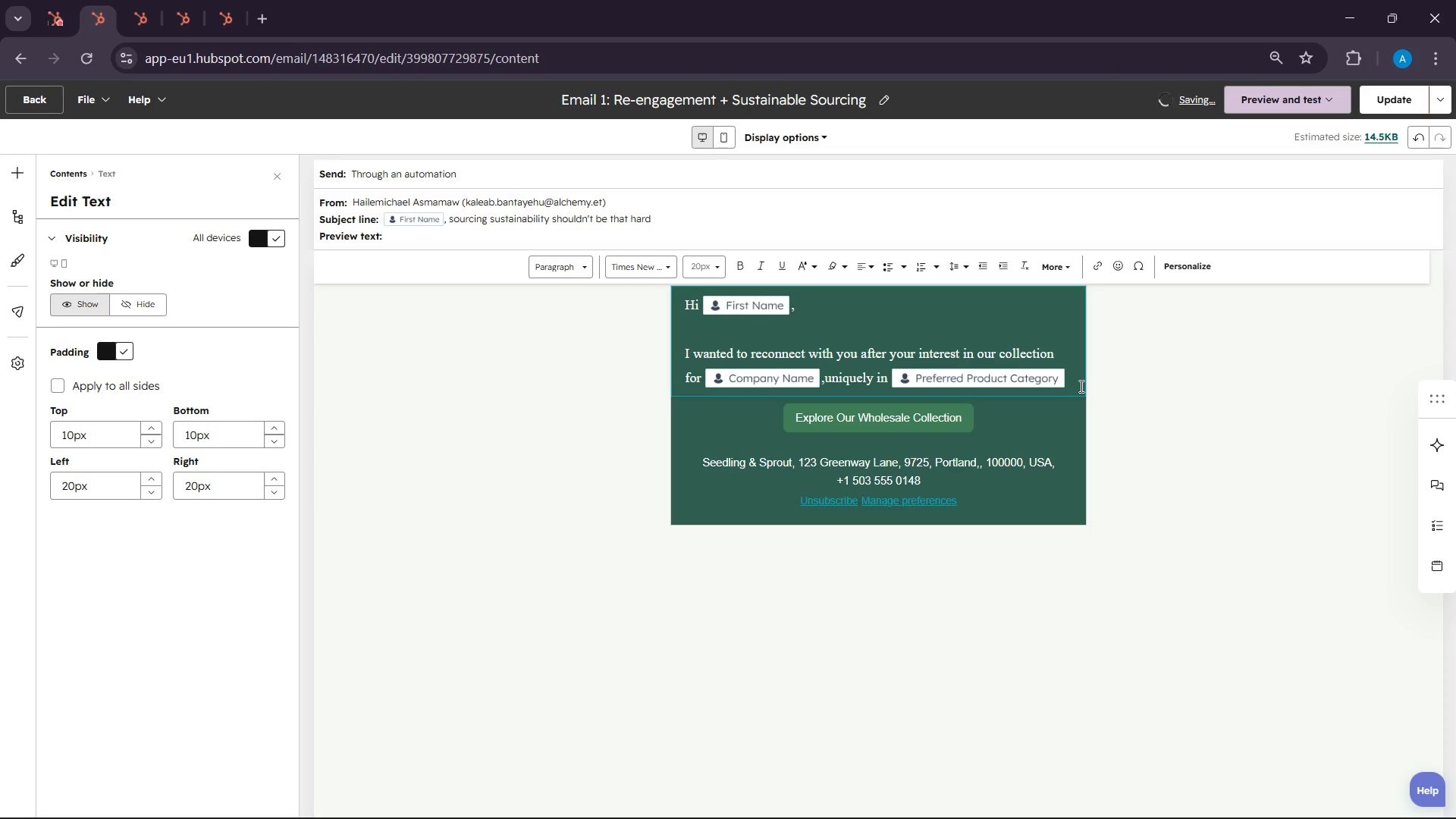 
key(Enter)
 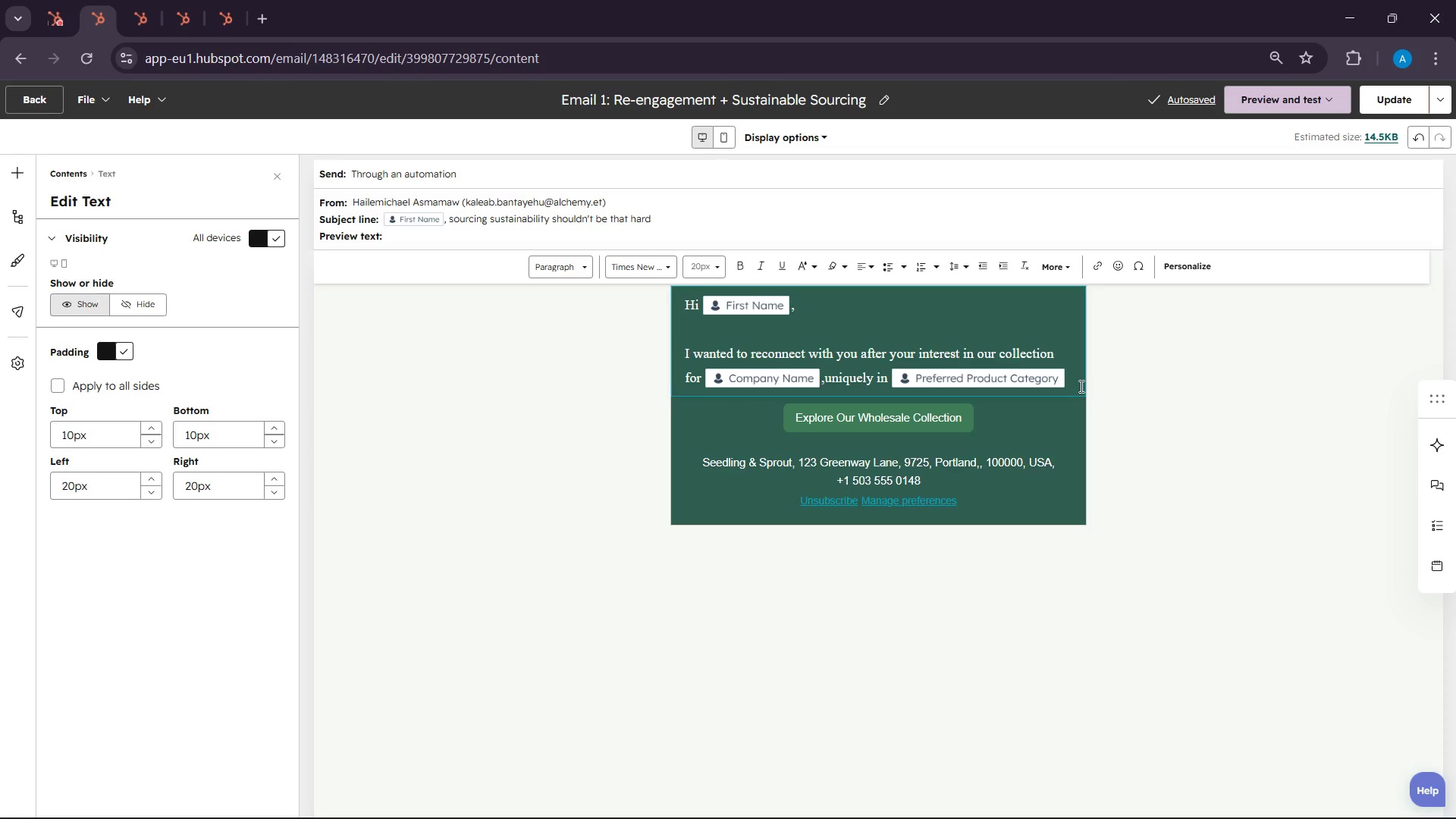 
key(Enter)
 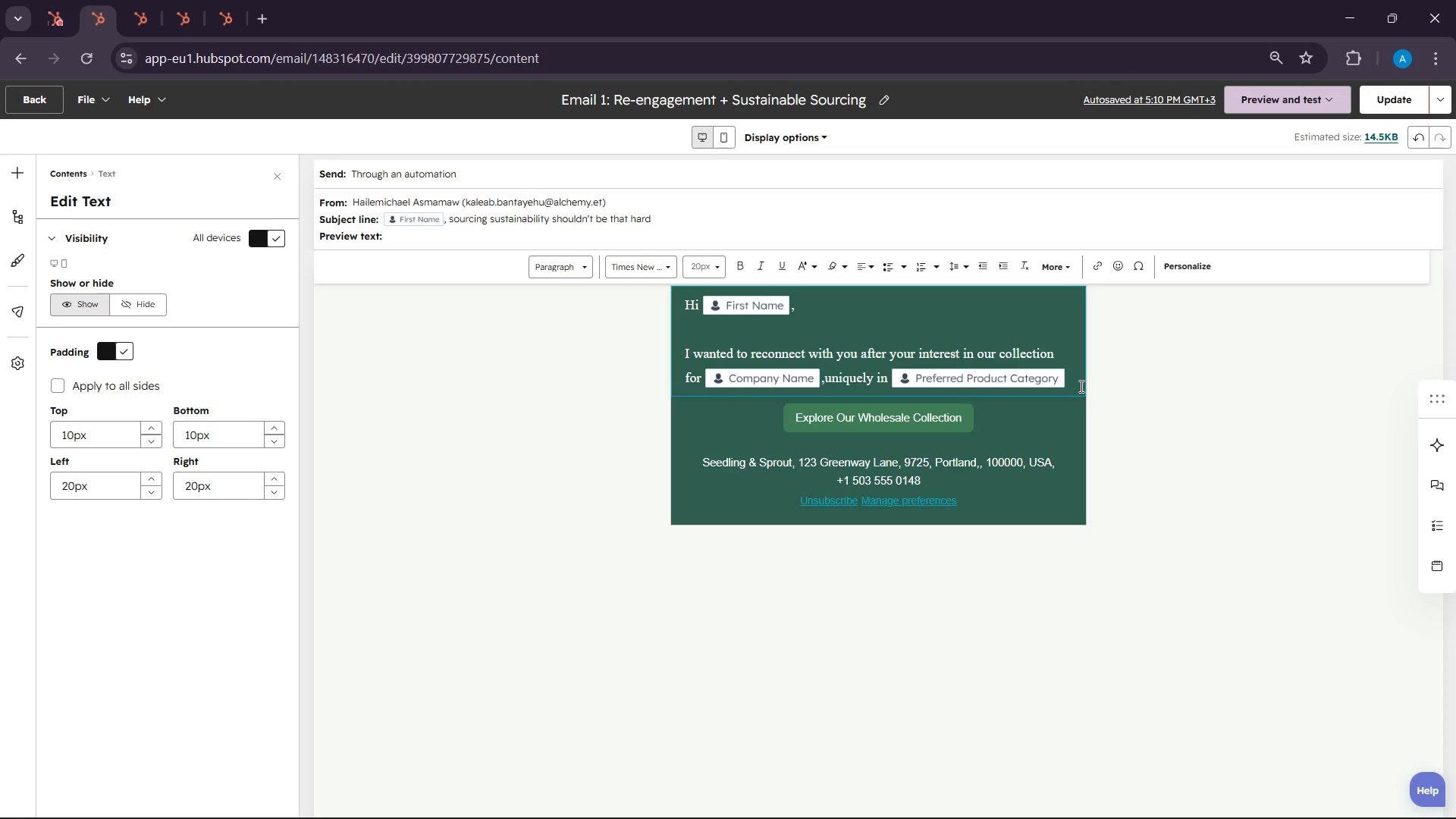 
left_click([1080, 386])
 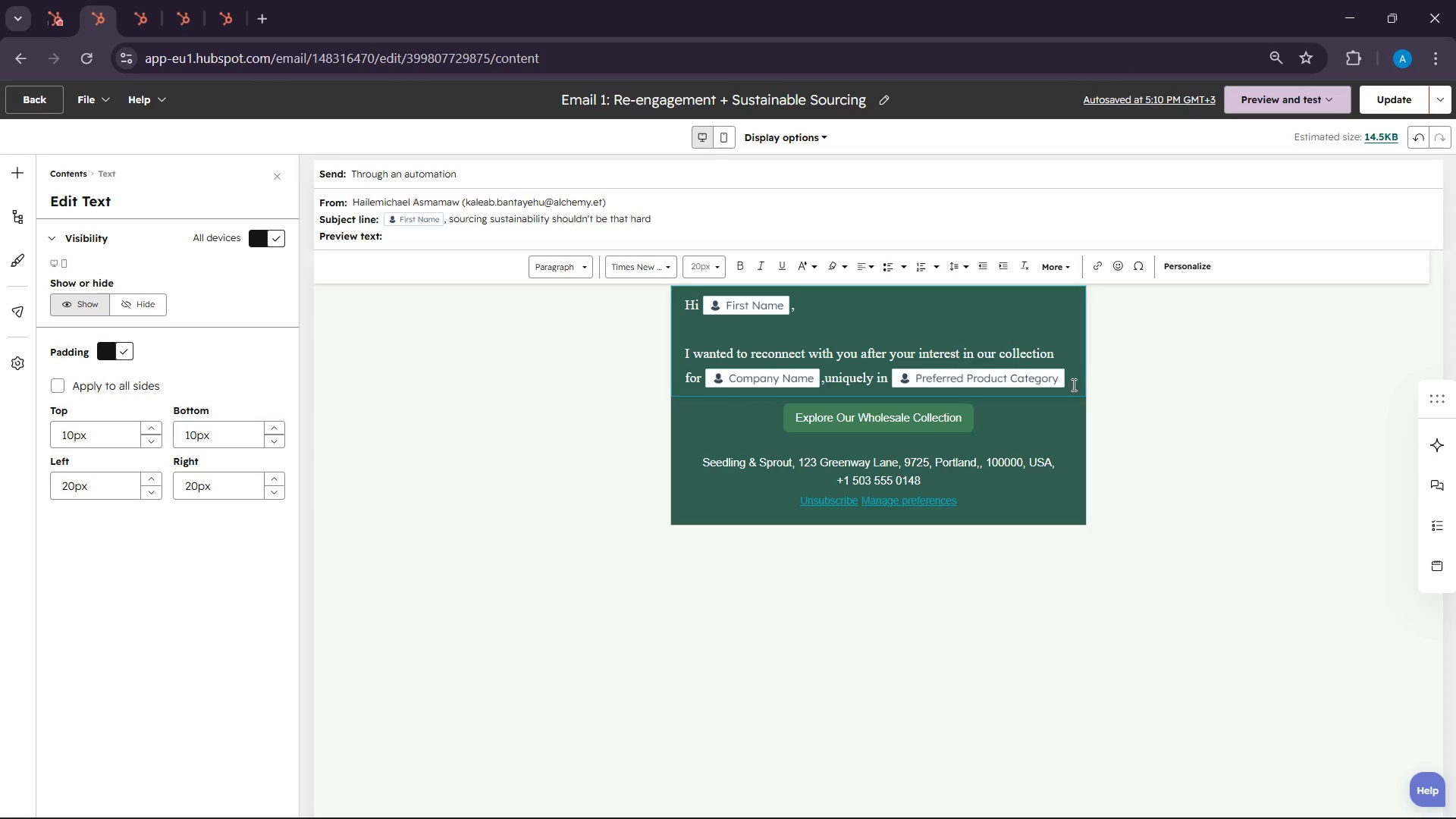 
left_click([1068, 380])
 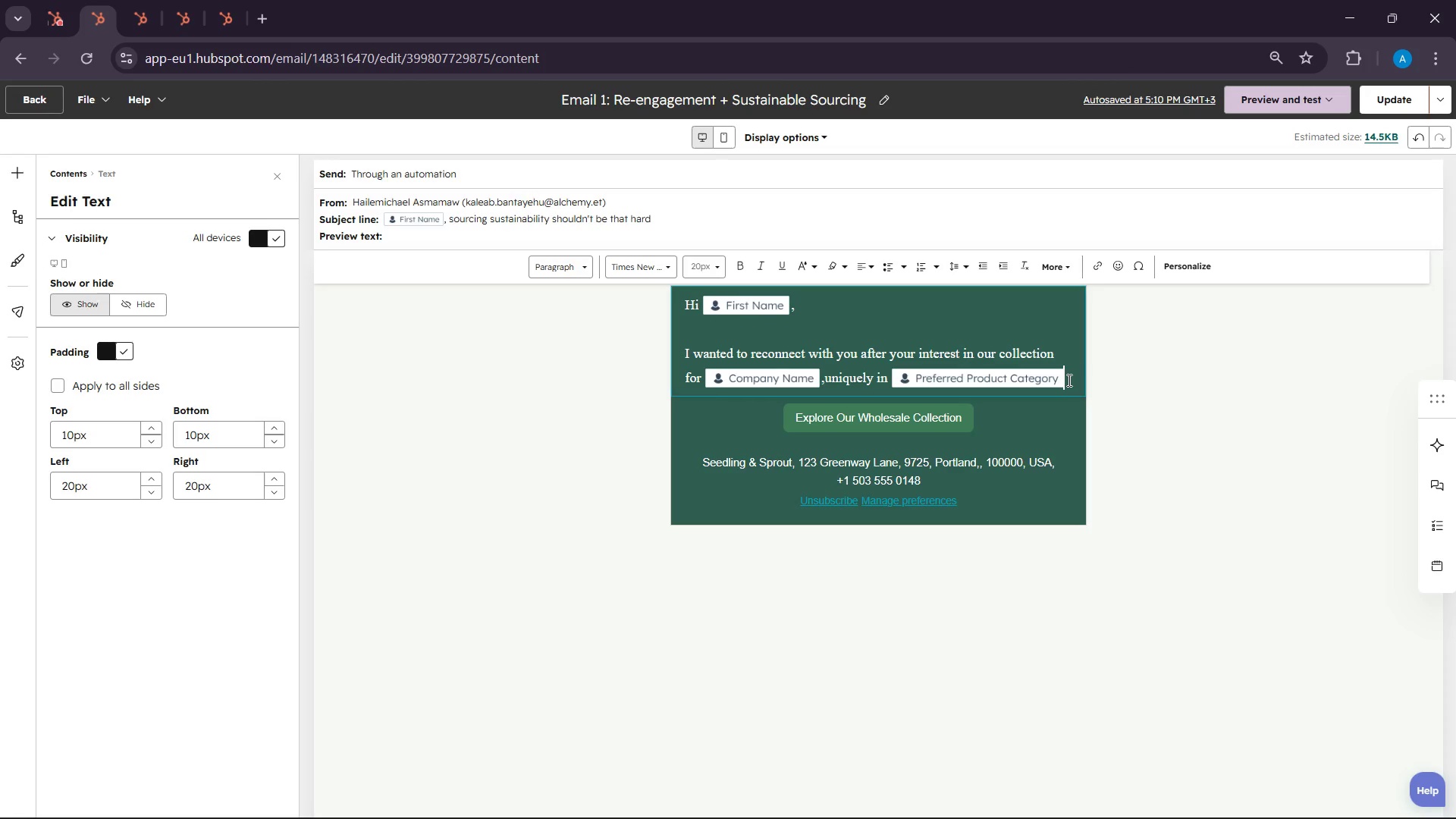 
key(Enter)
 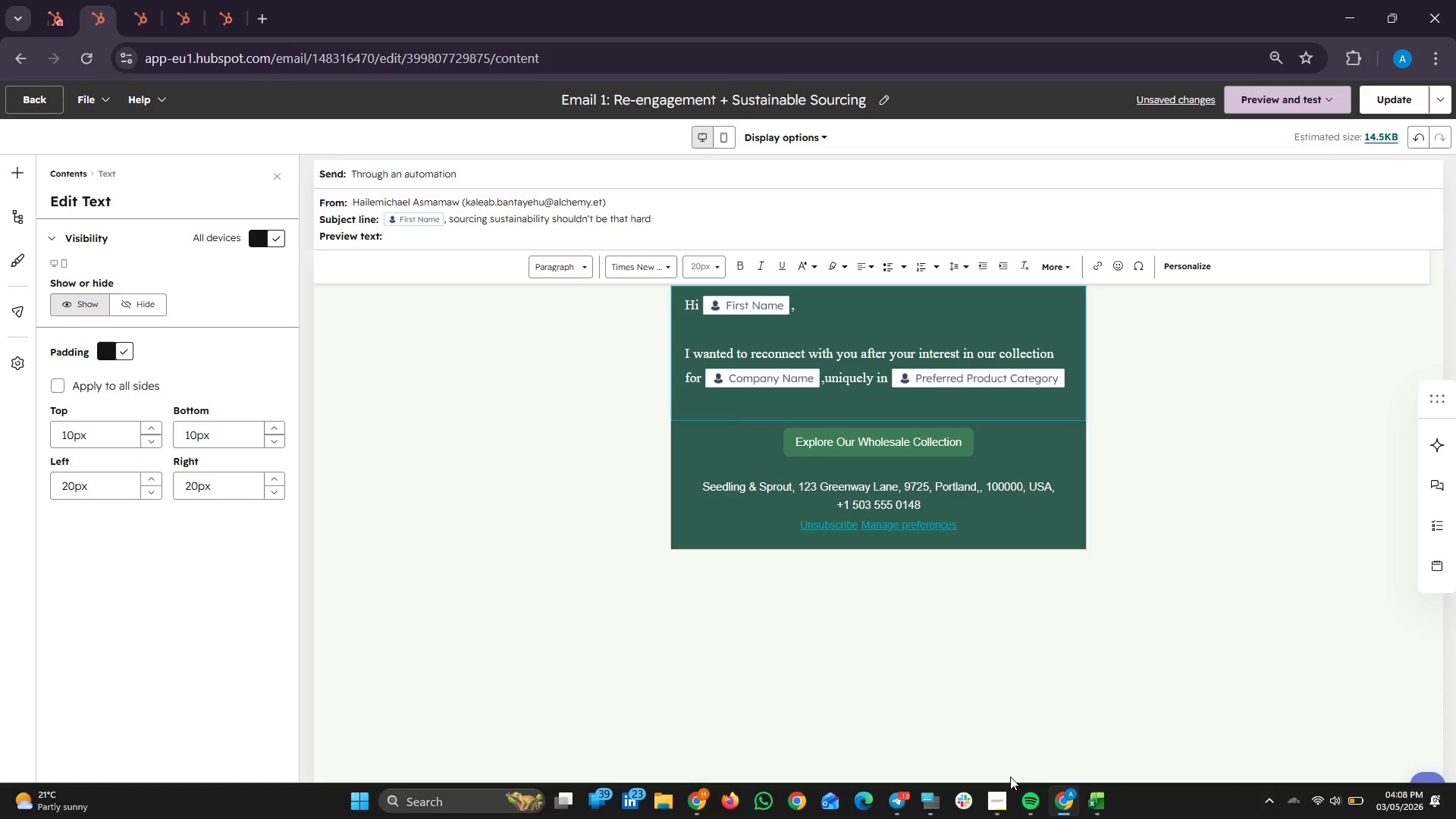 
left_click([999, 799])